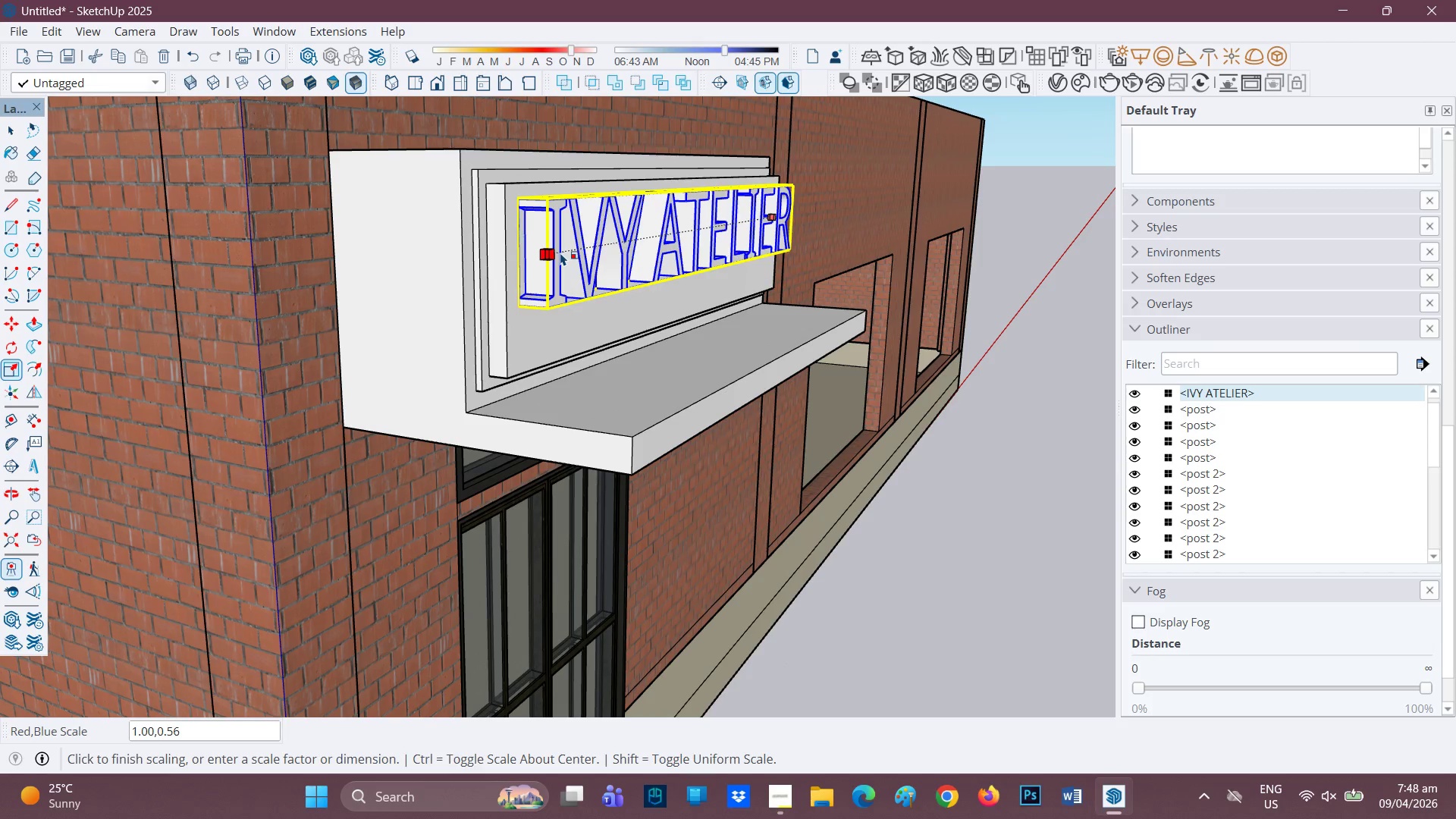 
left_click([560, 253])
 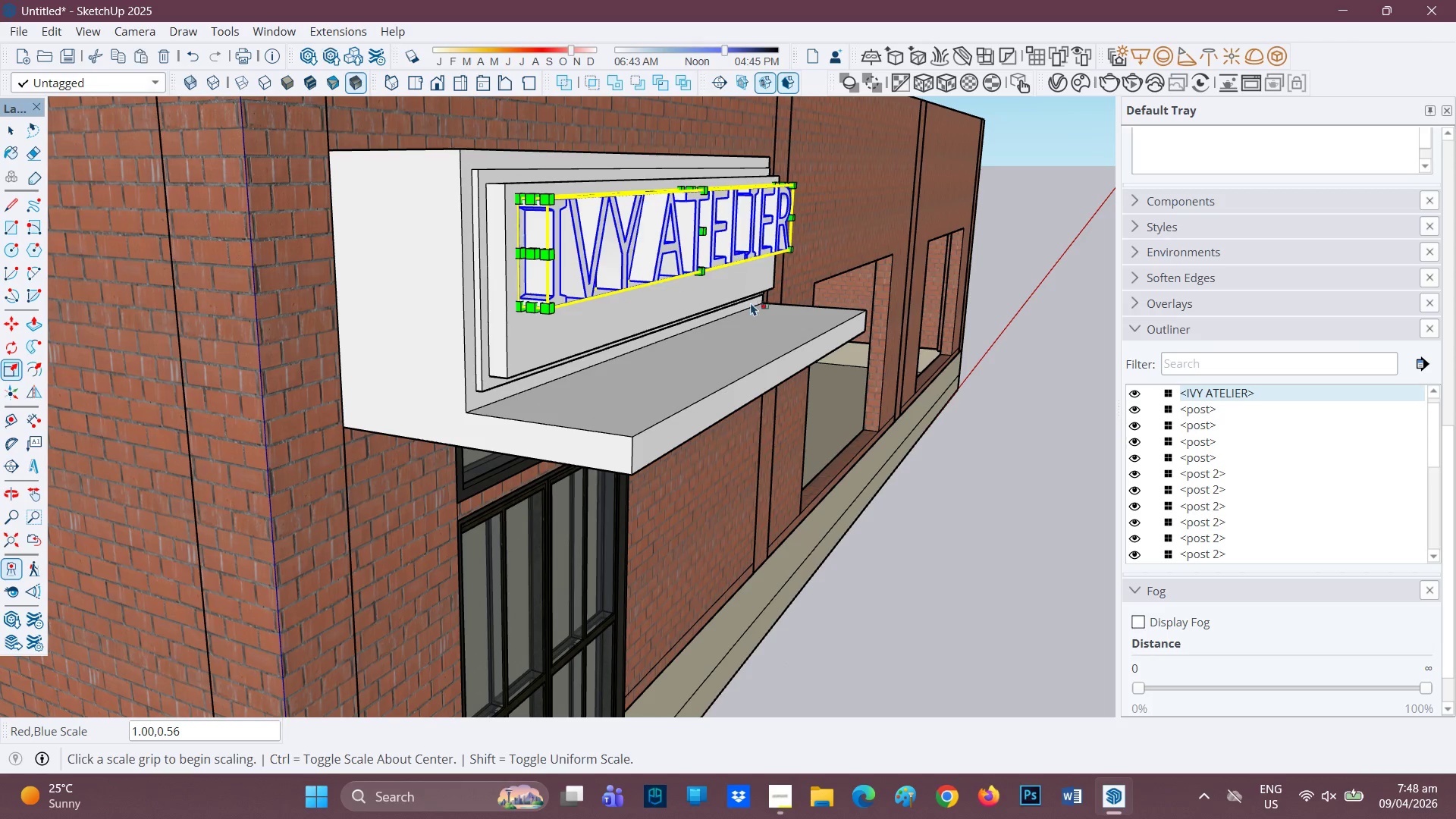 
scroll: coordinate [756, 309], scroll_direction: down, amount: 4.0
 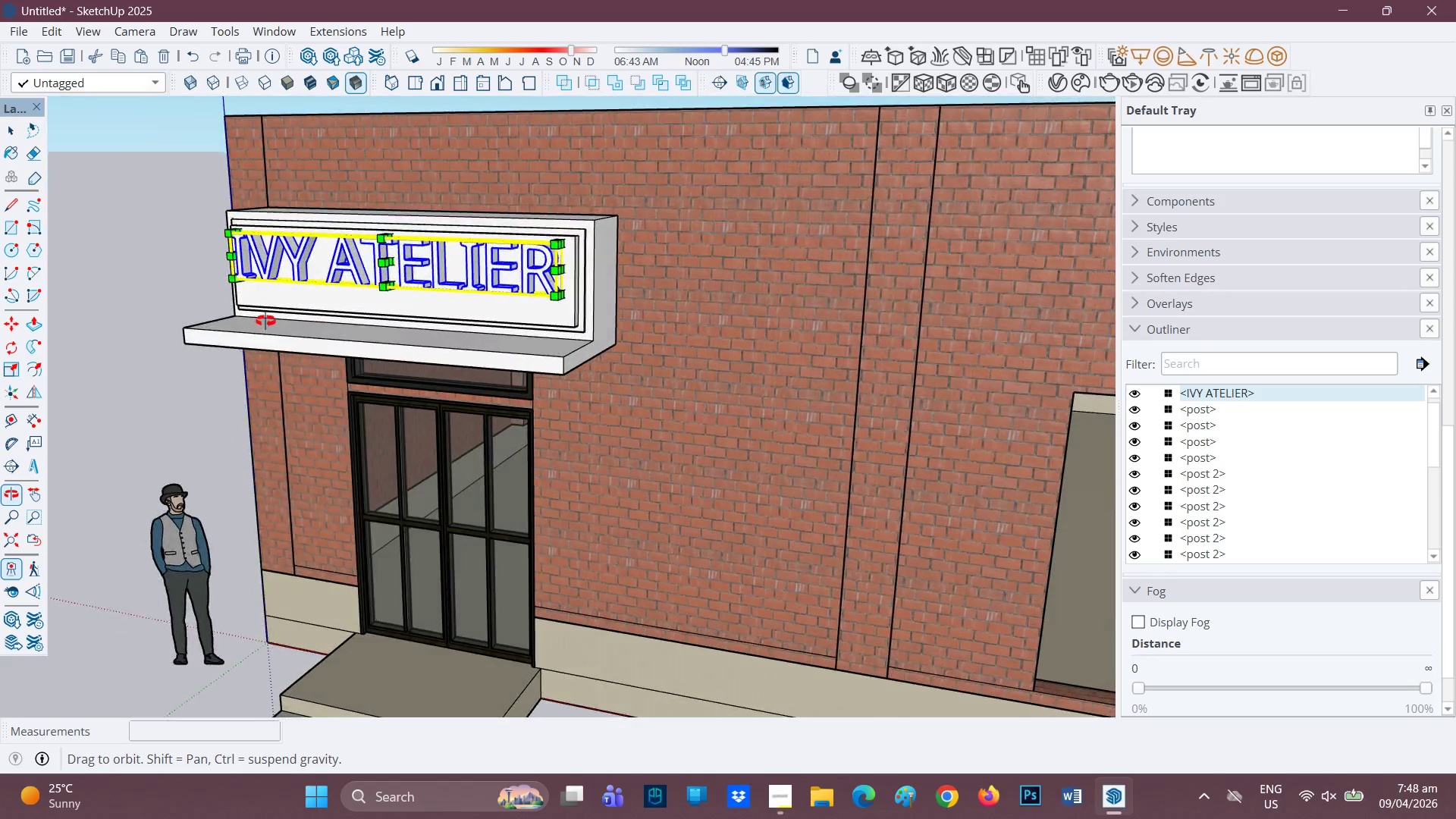 
key(Space)
 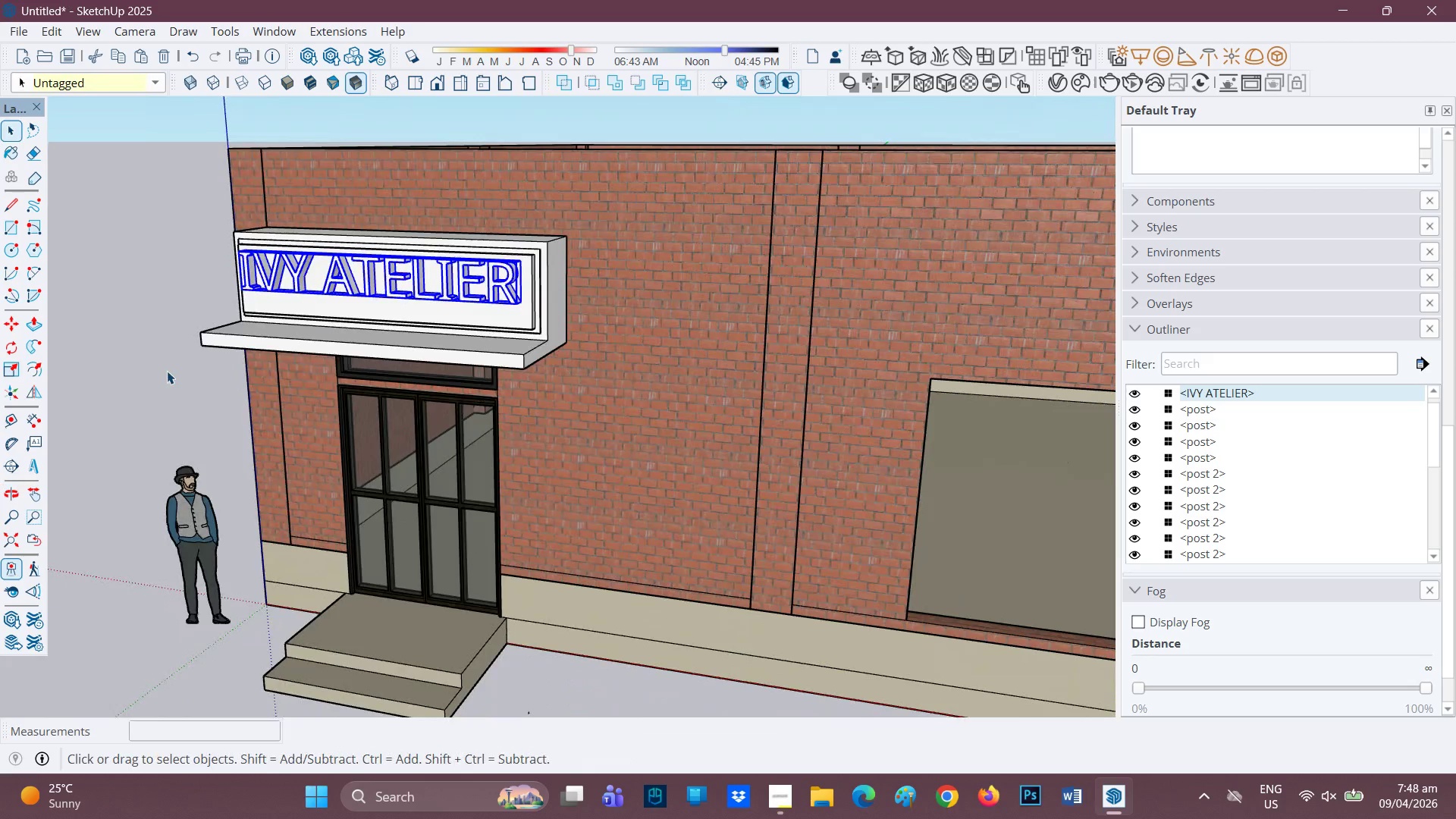 
left_click([167, 371])
 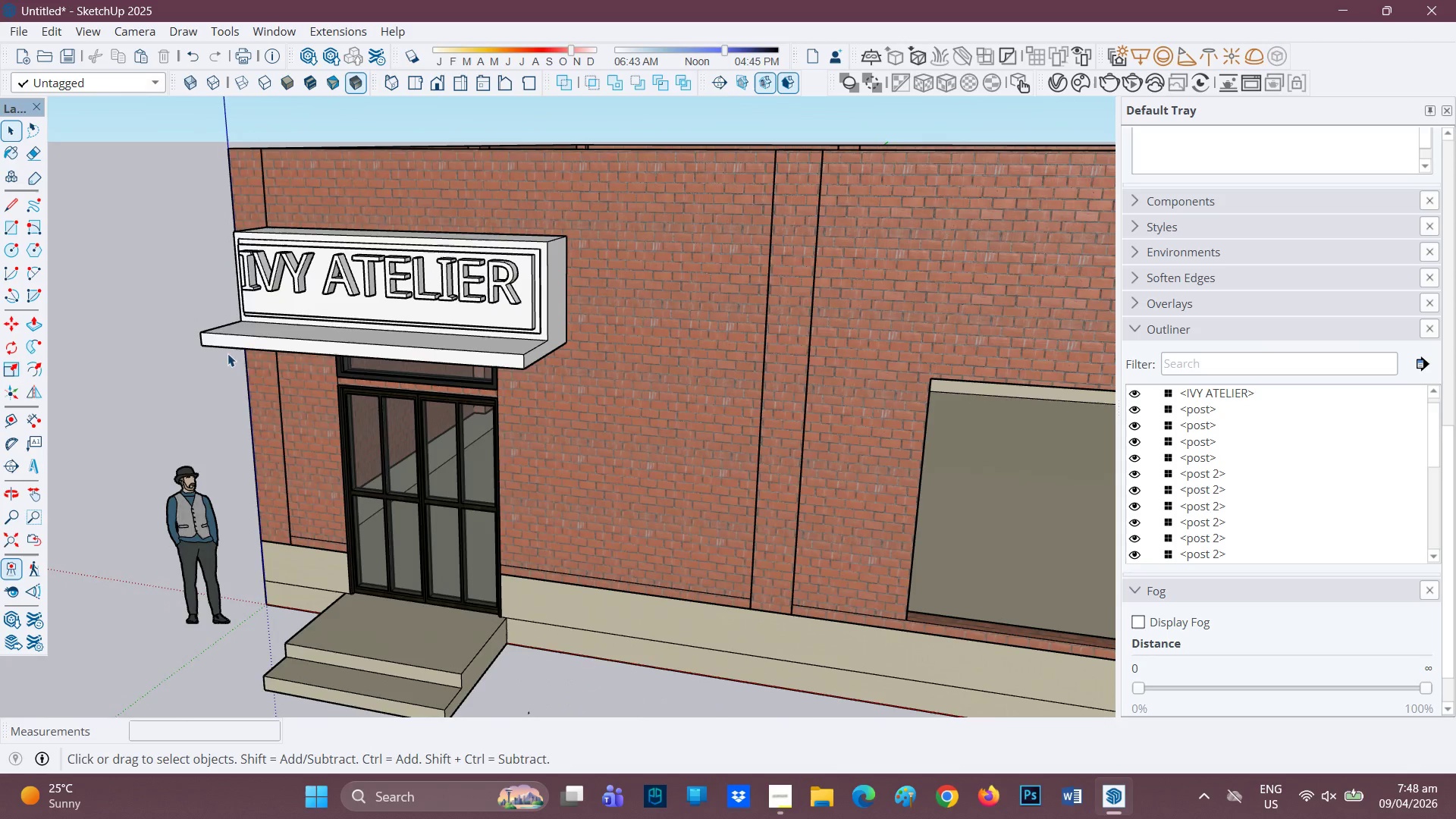 
scroll: coordinate [248, 350], scroll_direction: down, amount: 5.0
 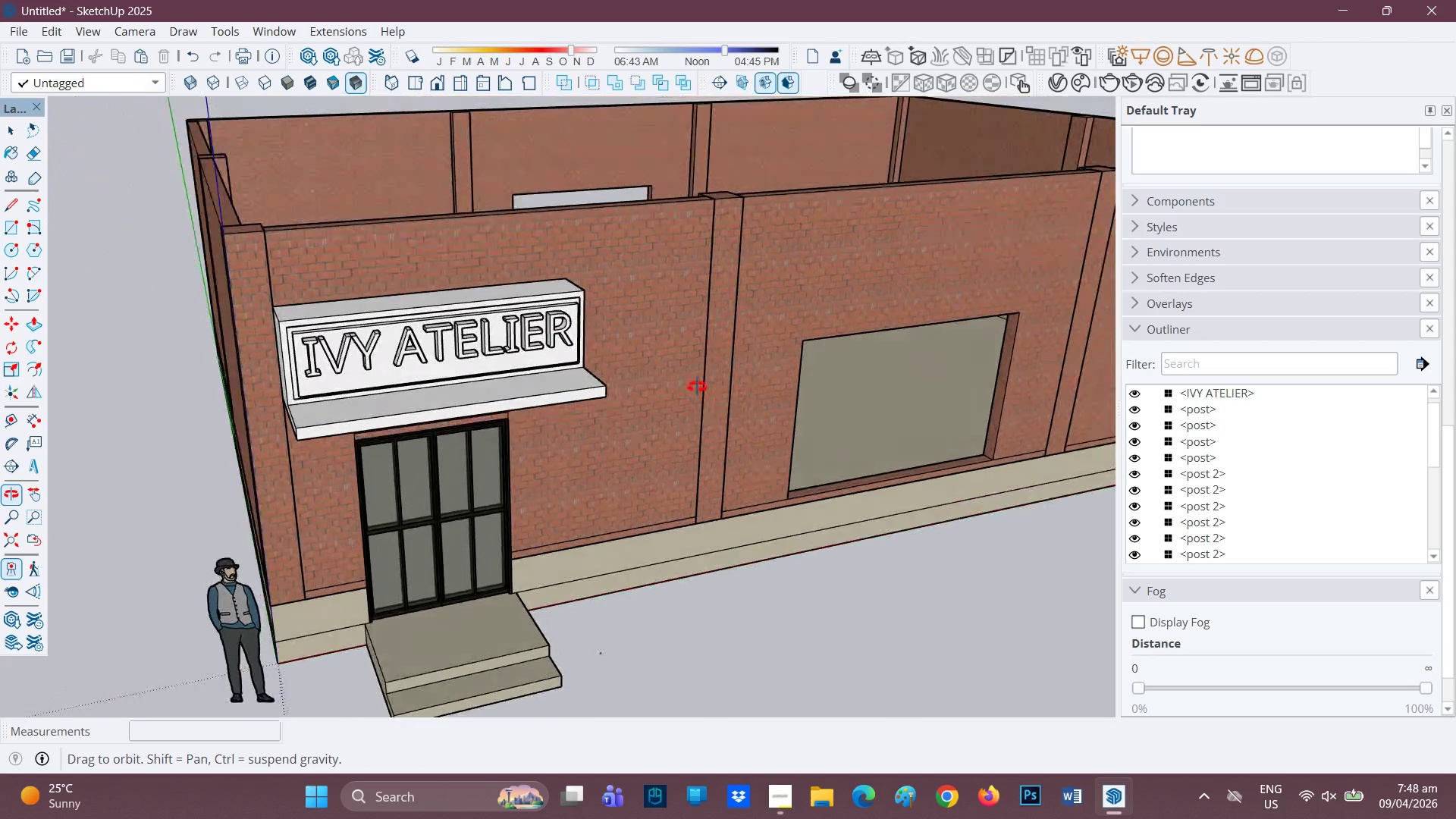 
scroll: coordinate [431, 331], scroll_direction: up, amount: 9.0
 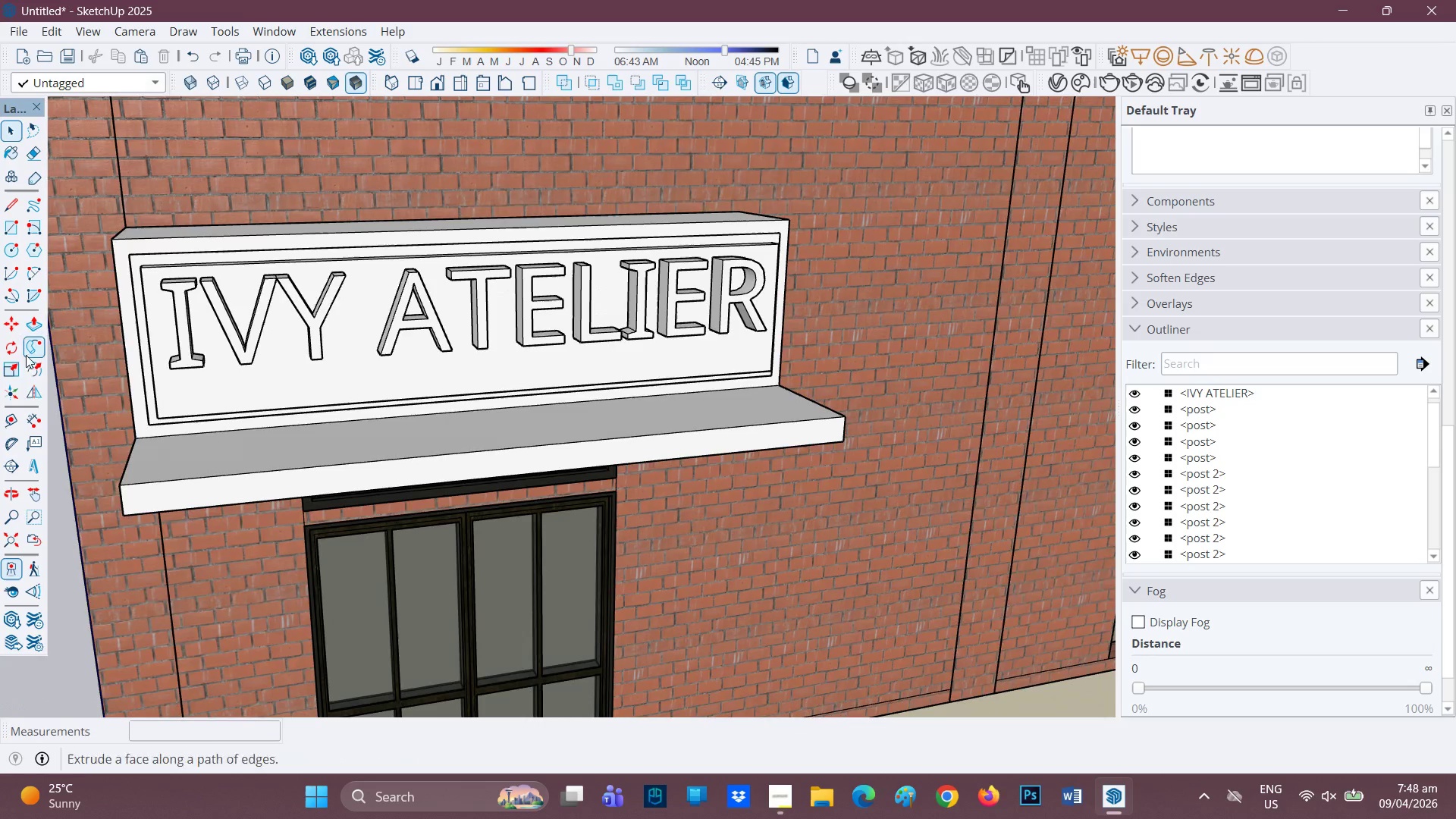 
mouse_move([37, 465])
 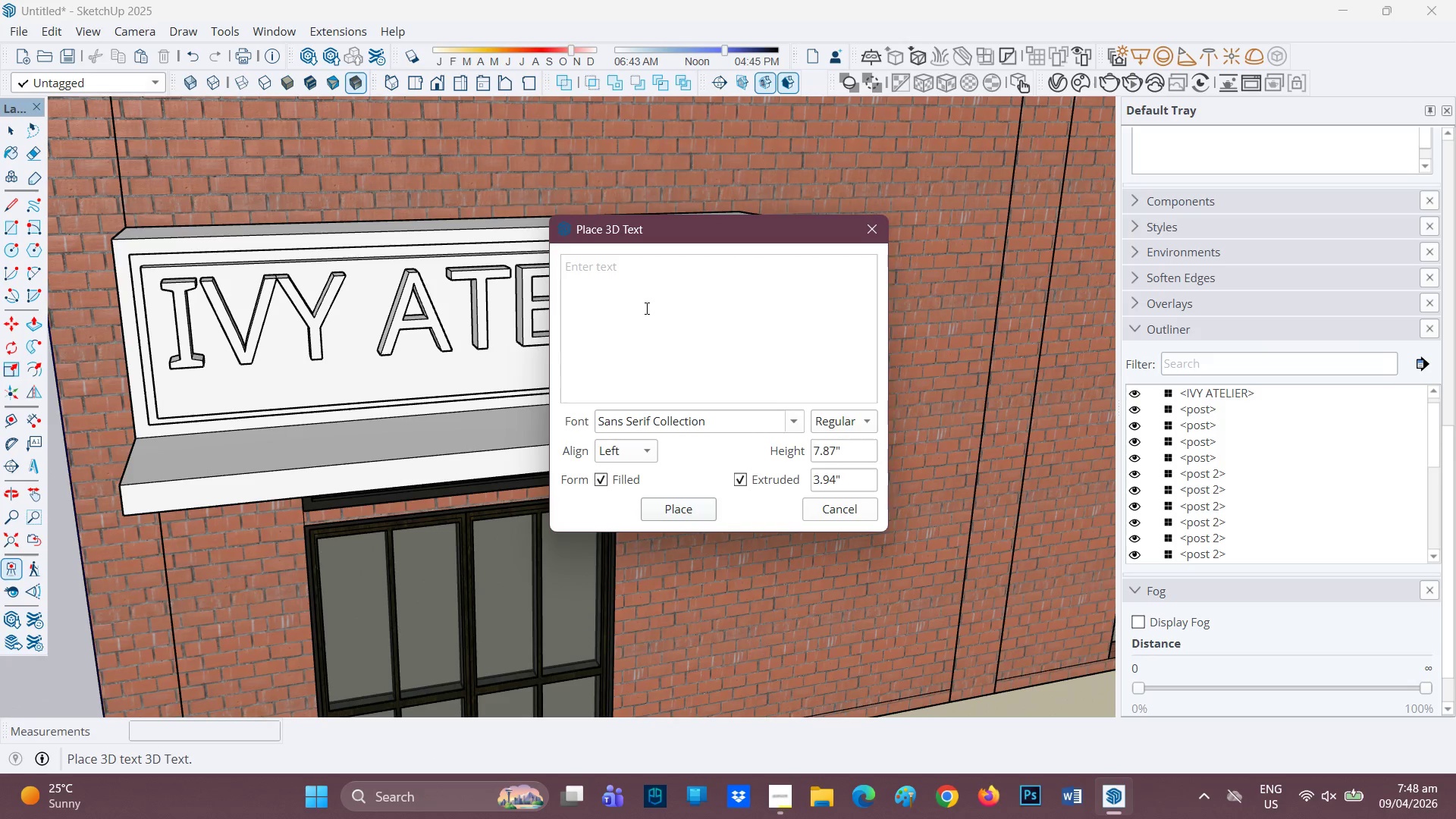 
type(UN)
key(Backspace)
type(RBAN NATURE PRESCHOOL)
 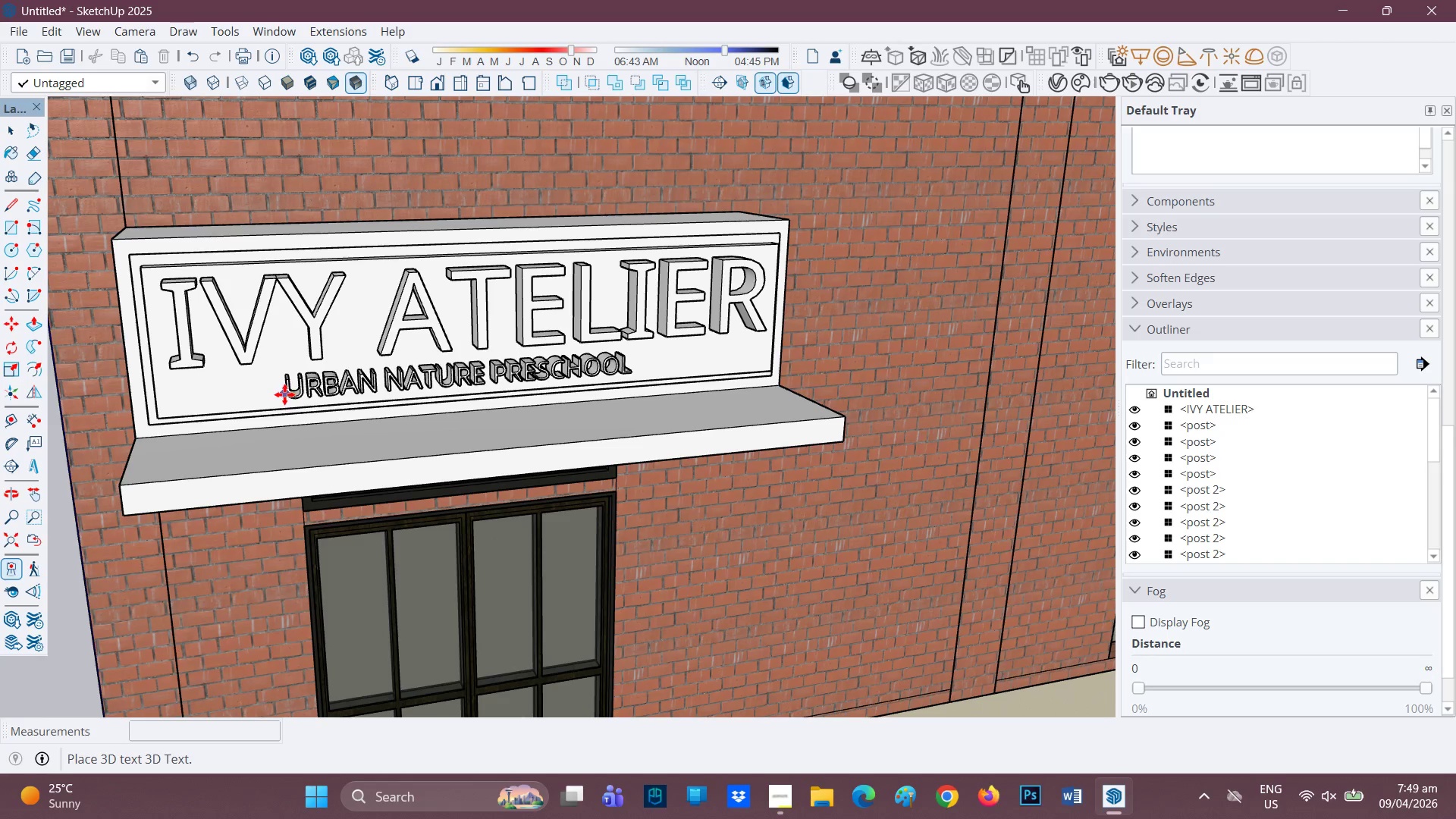 
wait(6.81)
 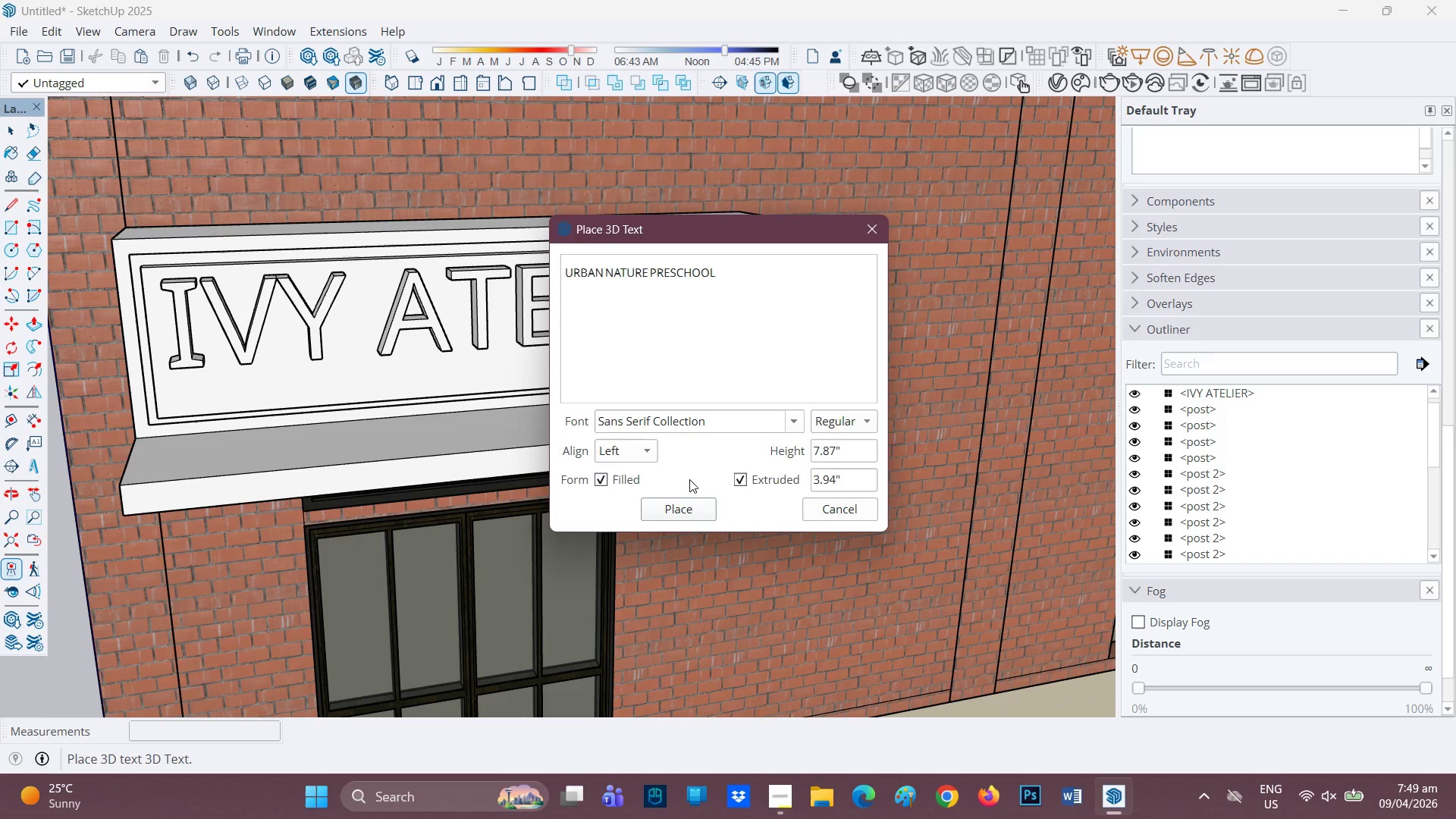 
left_click([284, 394])
 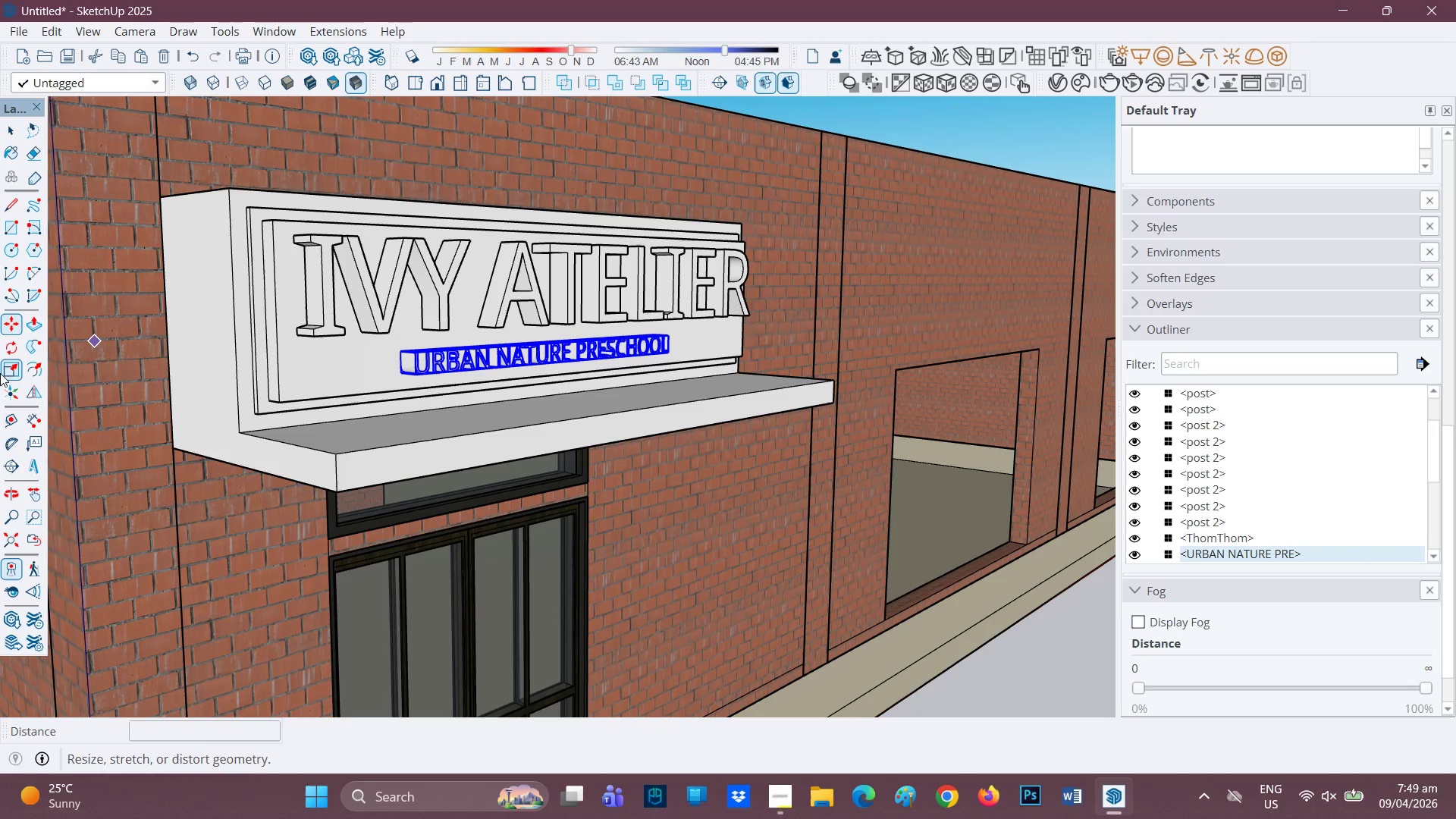 
left_click([7, 370])
 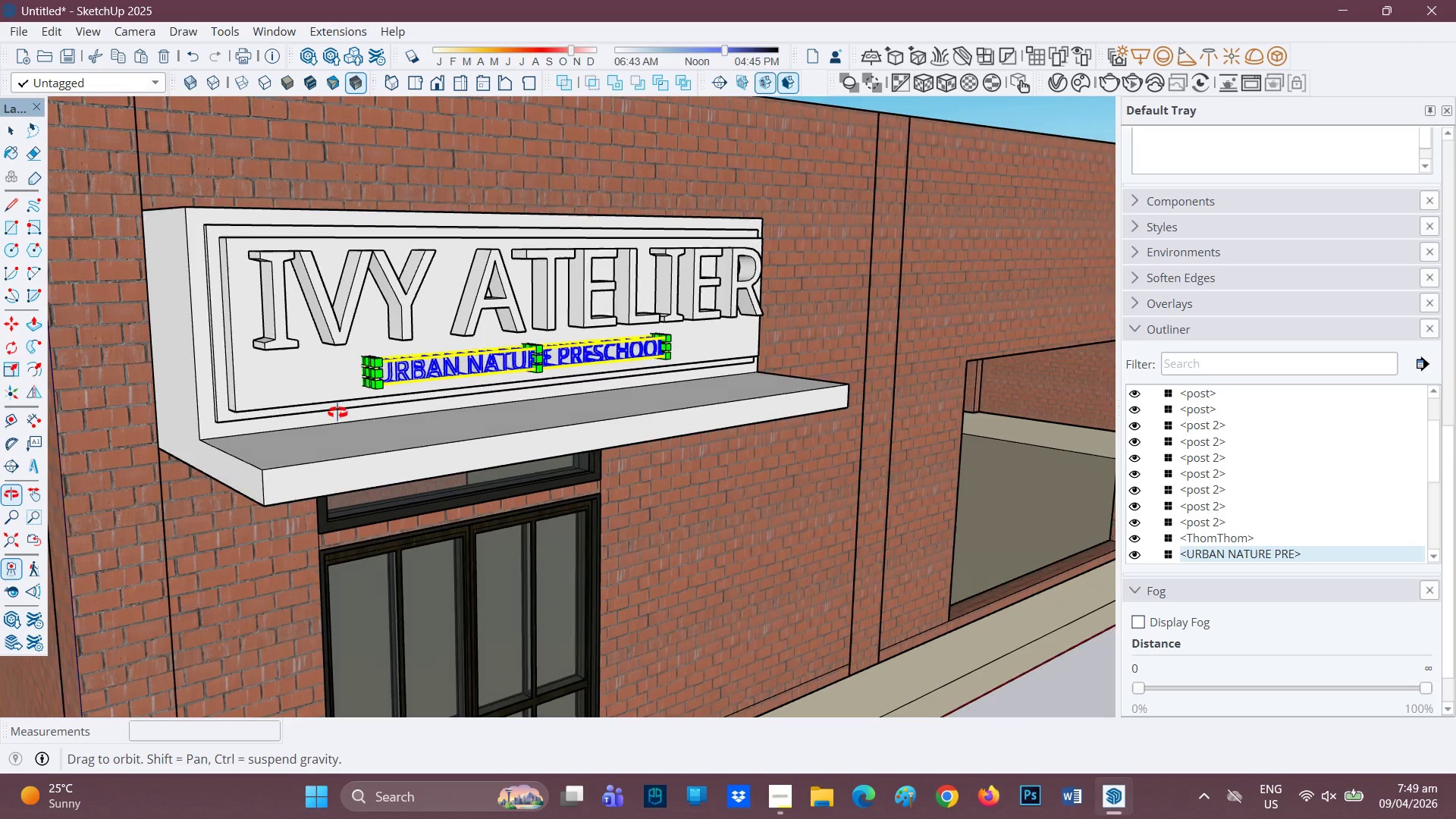 
scroll: coordinate [367, 403], scroll_direction: up, amount: 1.0
 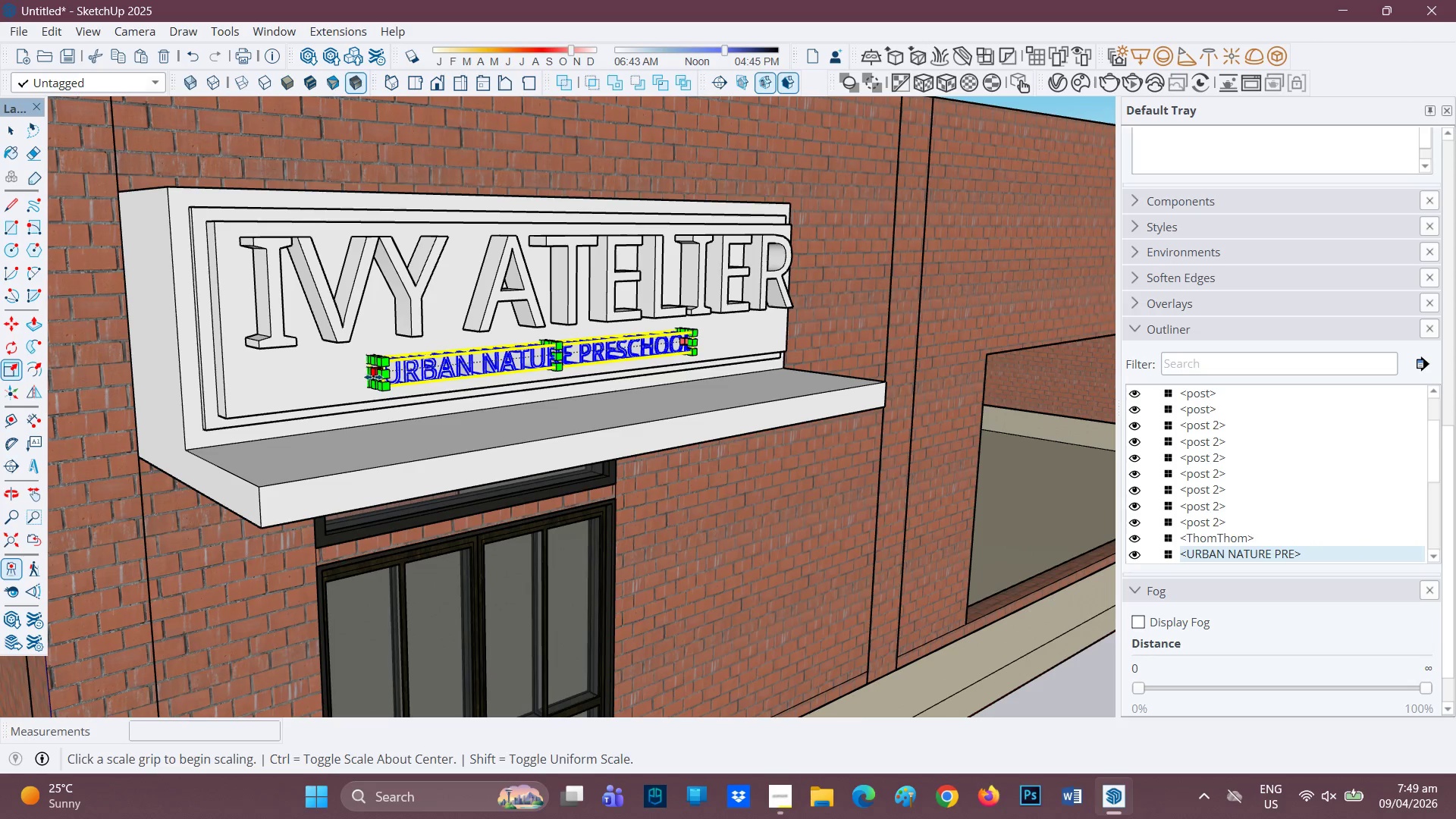 
left_click([373, 376])
 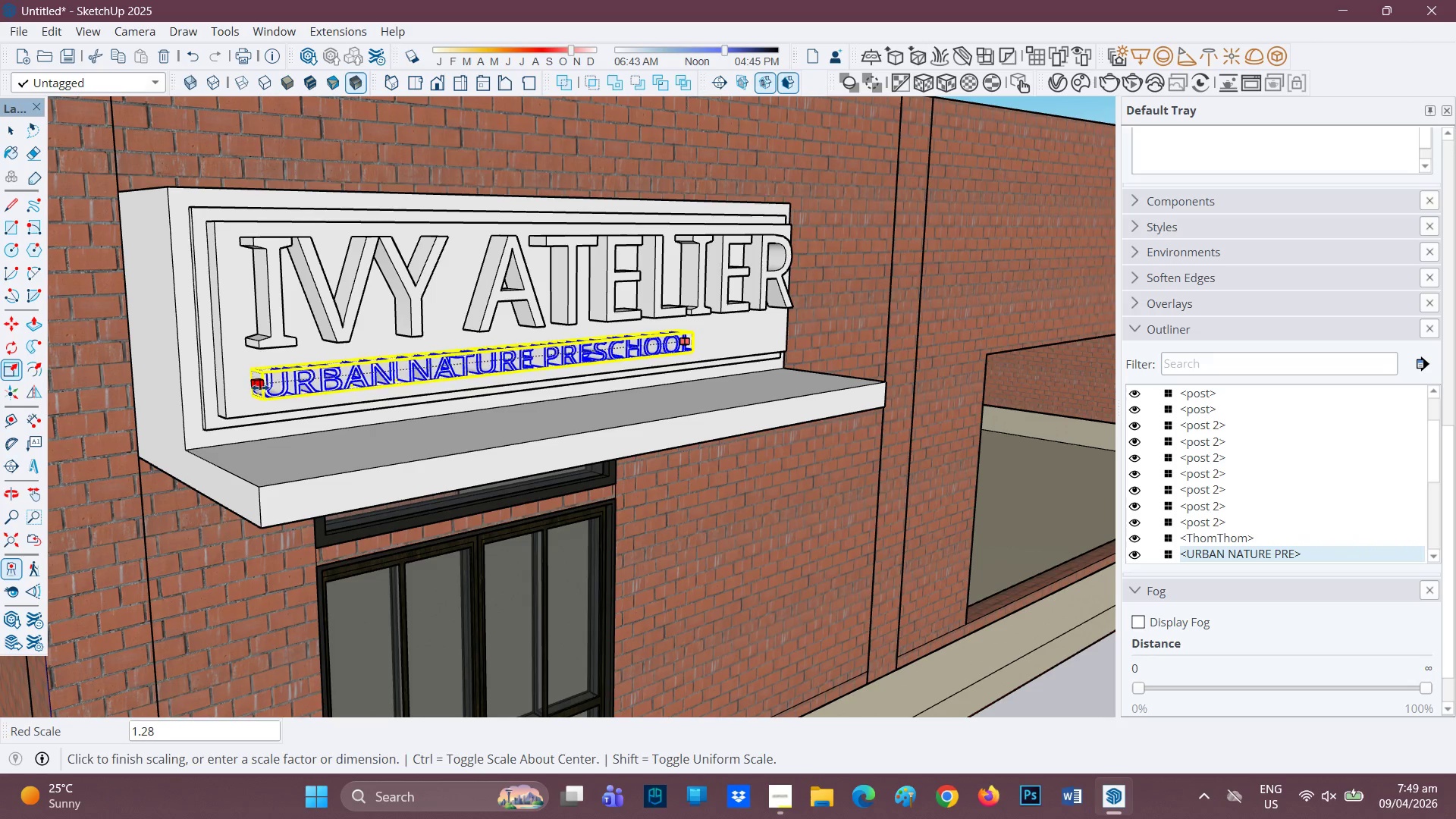 
left_click([260, 388])
 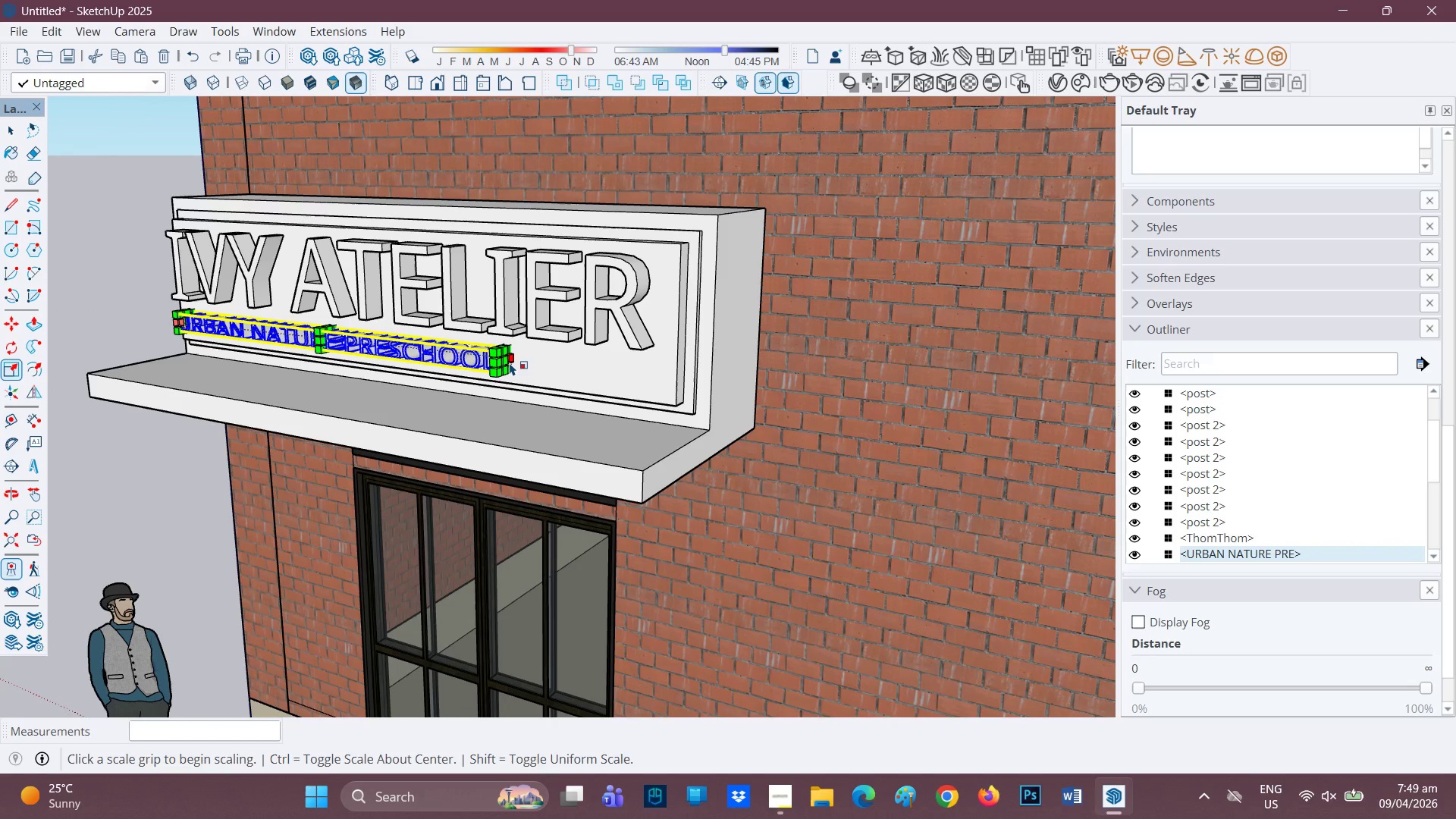 
left_click([508, 361])
 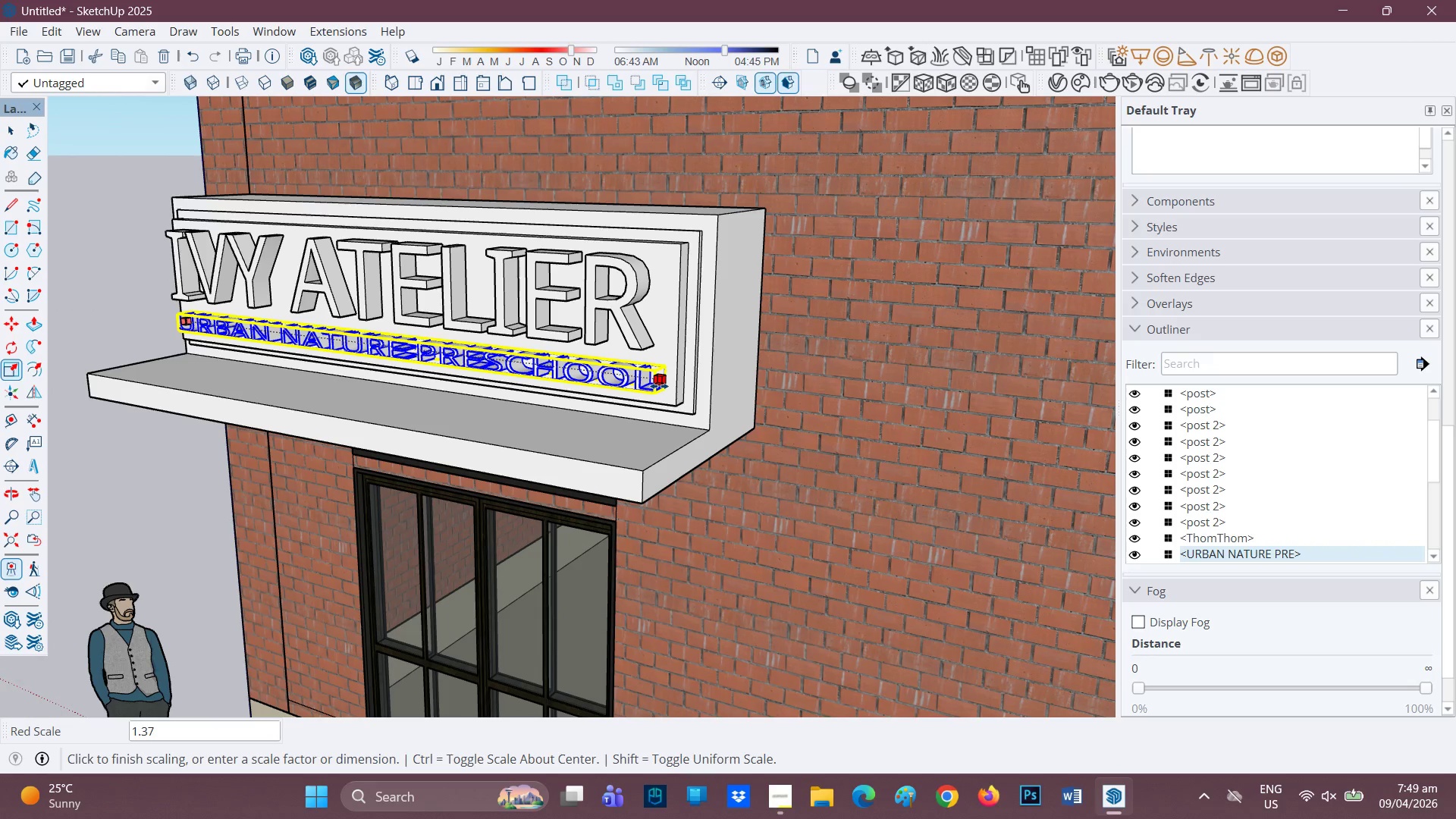 
left_click([659, 386])
 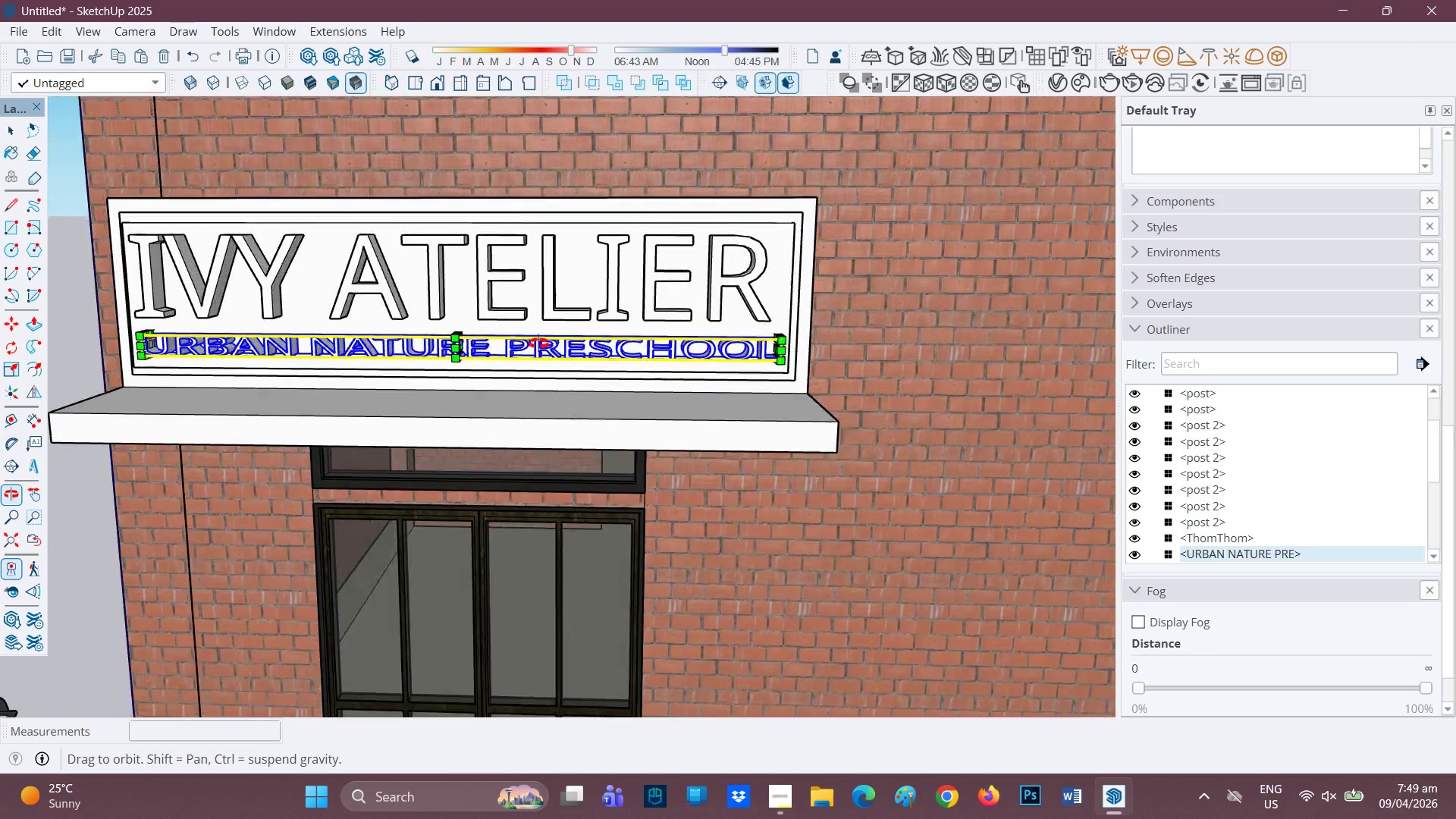 
scroll: coordinate [670, 392], scroll_direction: up, amount: 1.0
 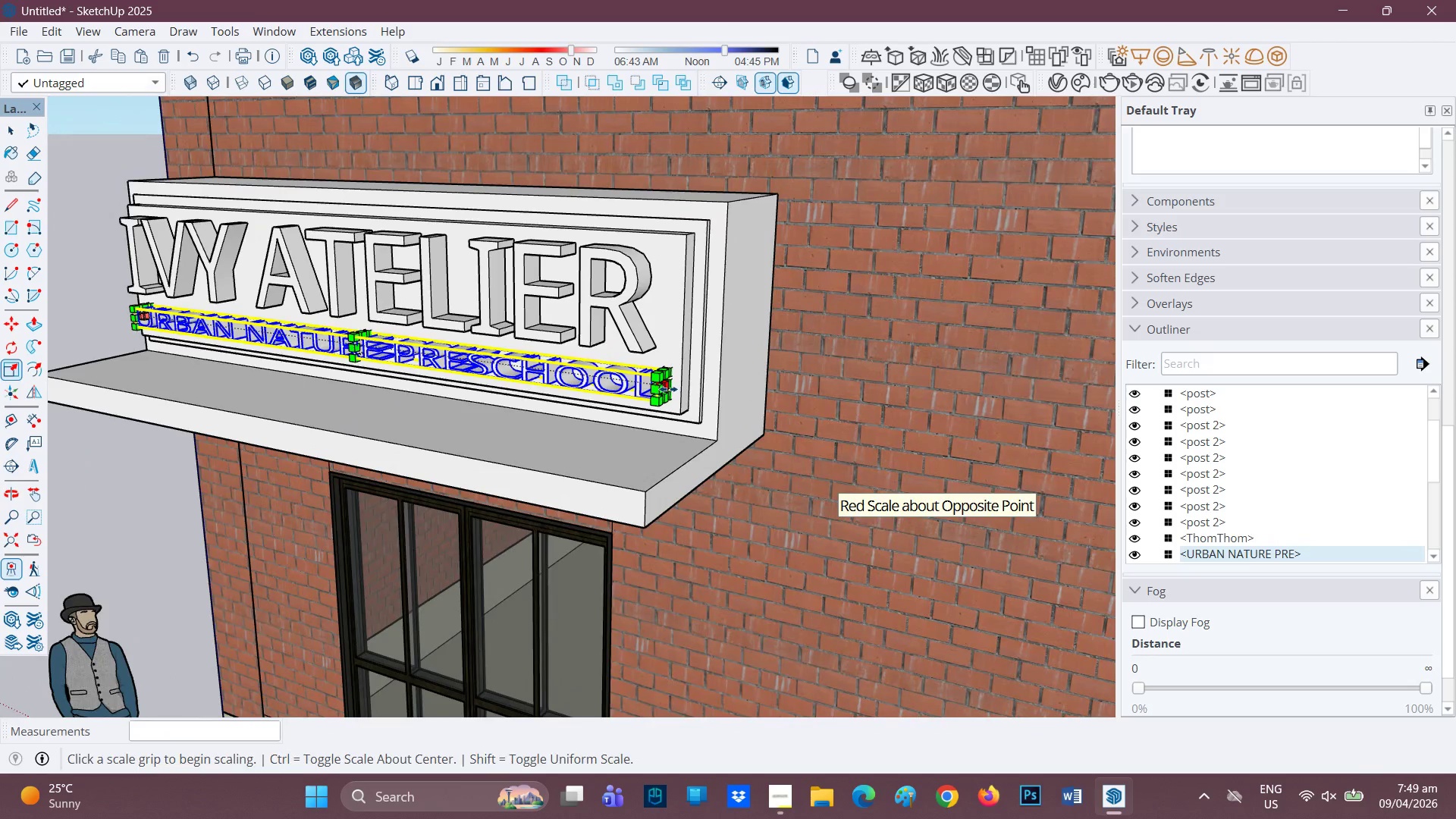 
left_click([668, 389])
 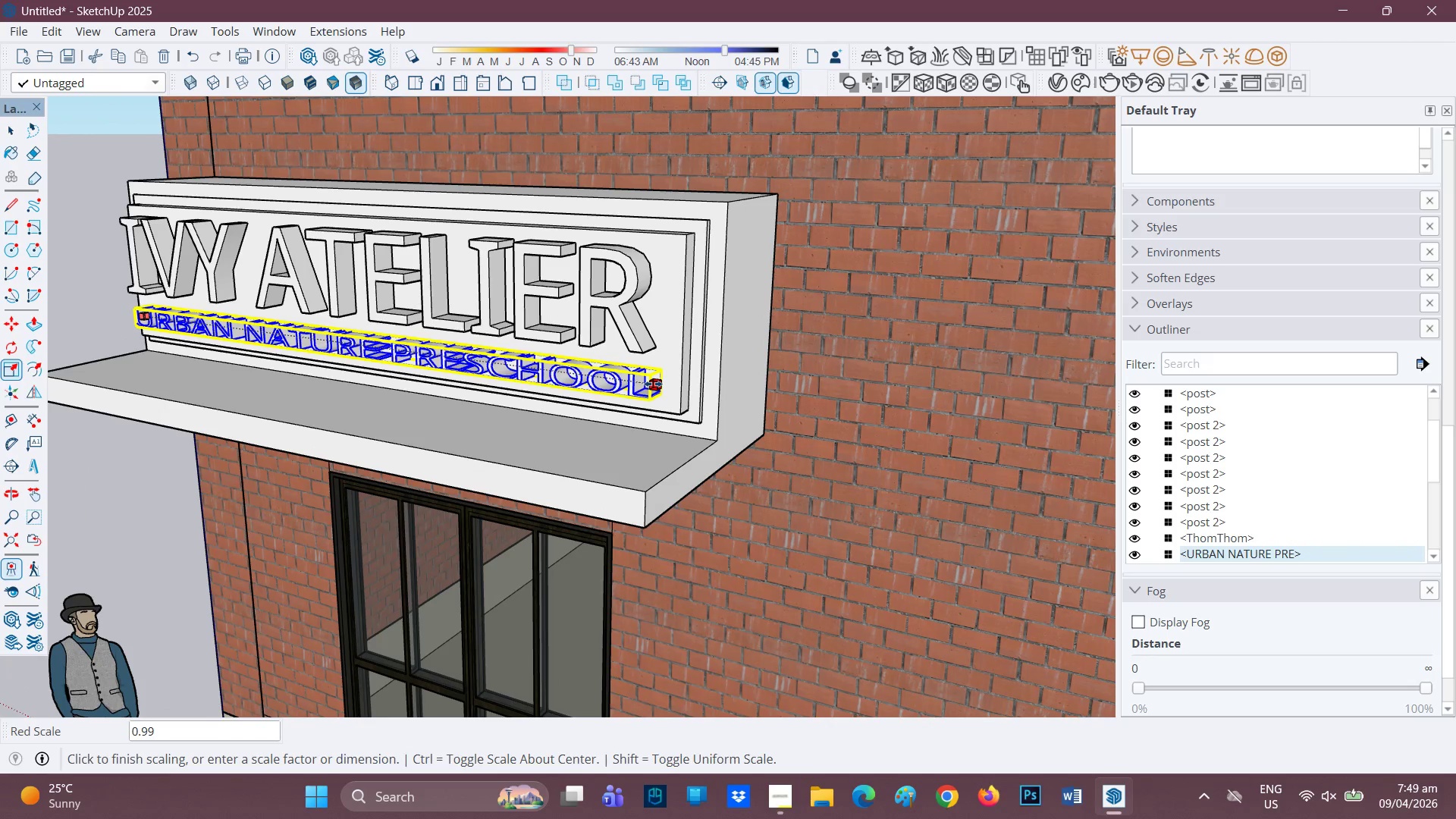 
left_click([653, 384])
 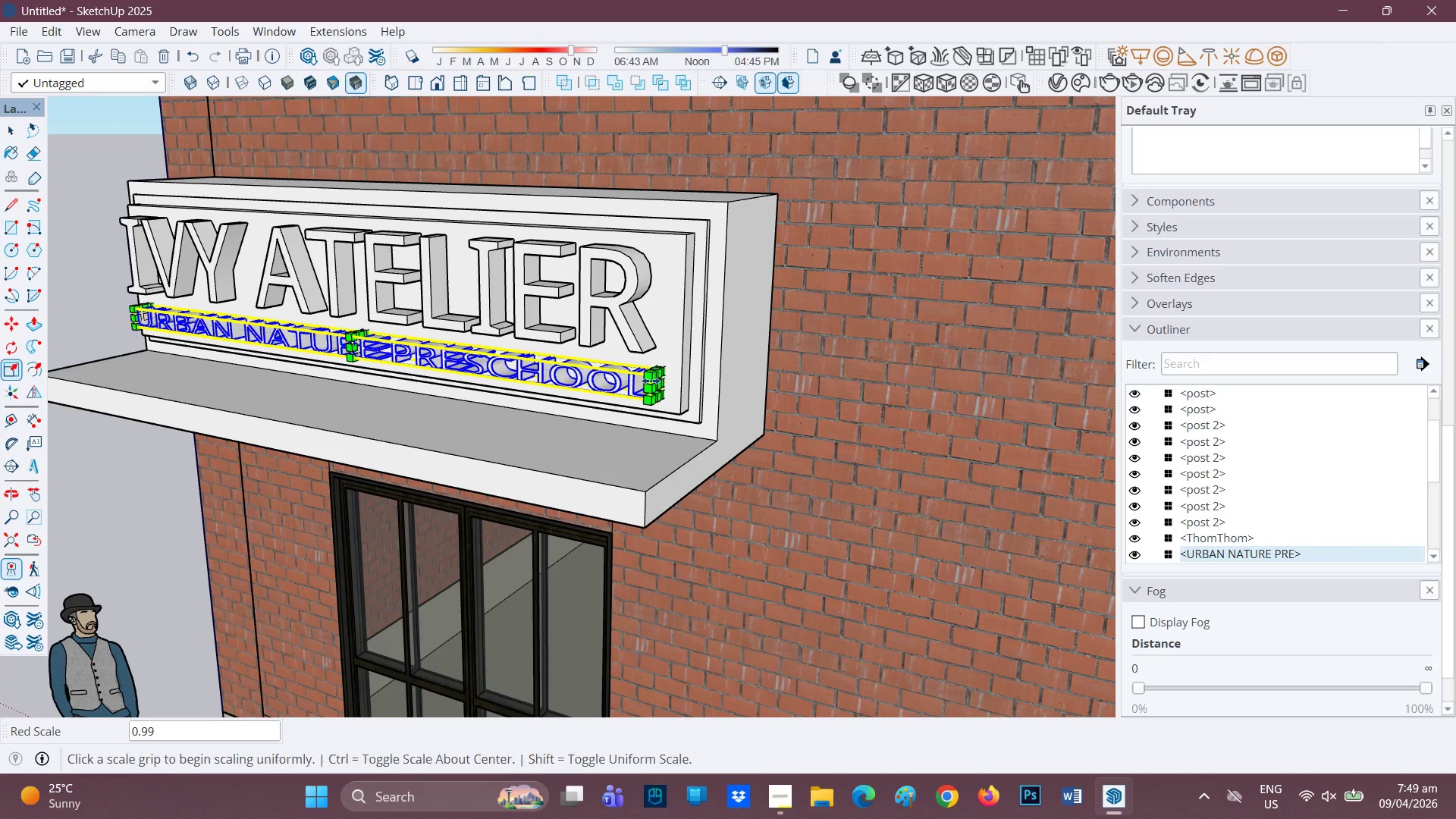 
scroll: coordinate [468, 397], scroll_direction: down, amount: 3.0
 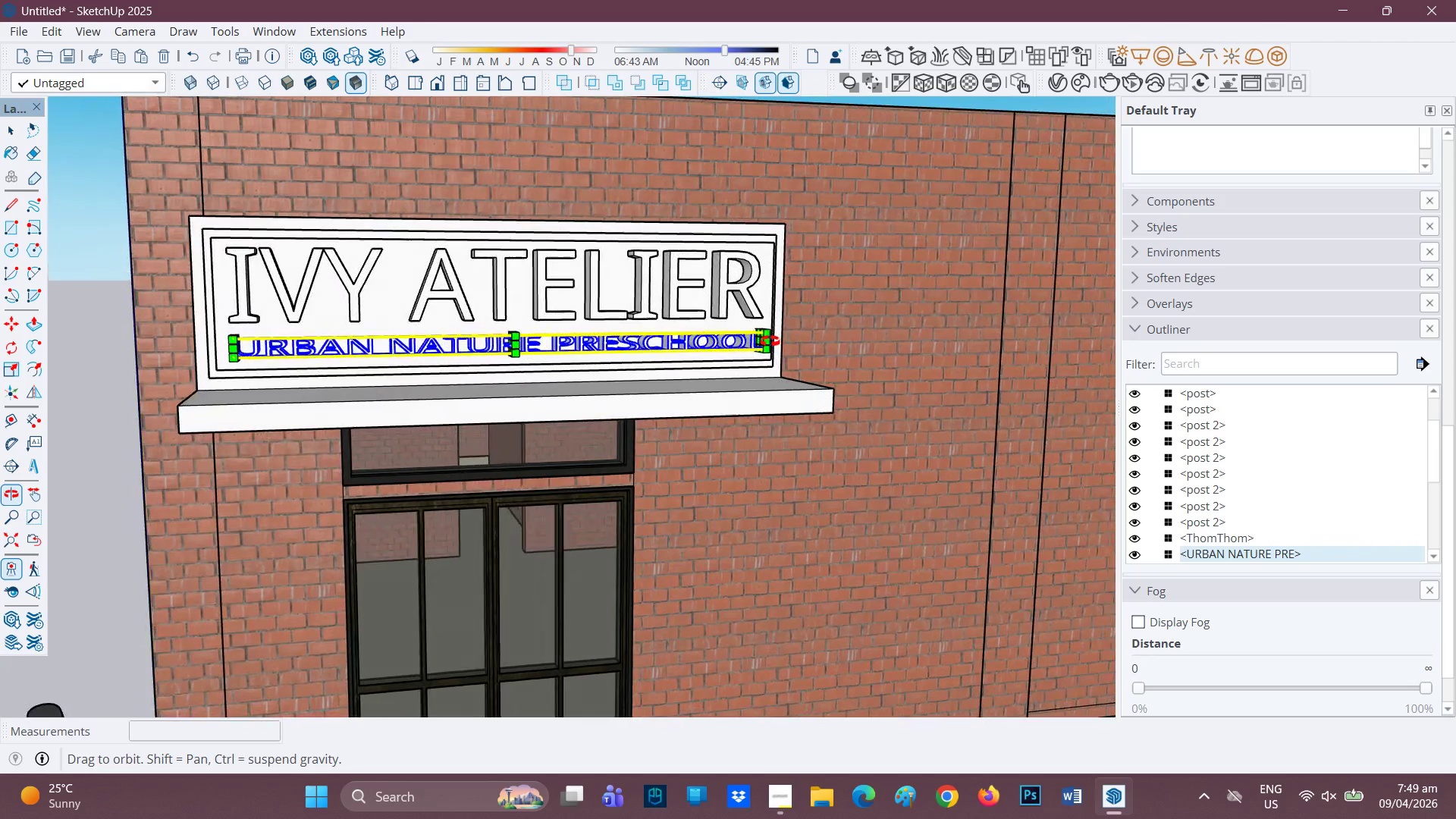 
scroll: coordinate [516, 315], scroll_direction: up, amount: 9.0
 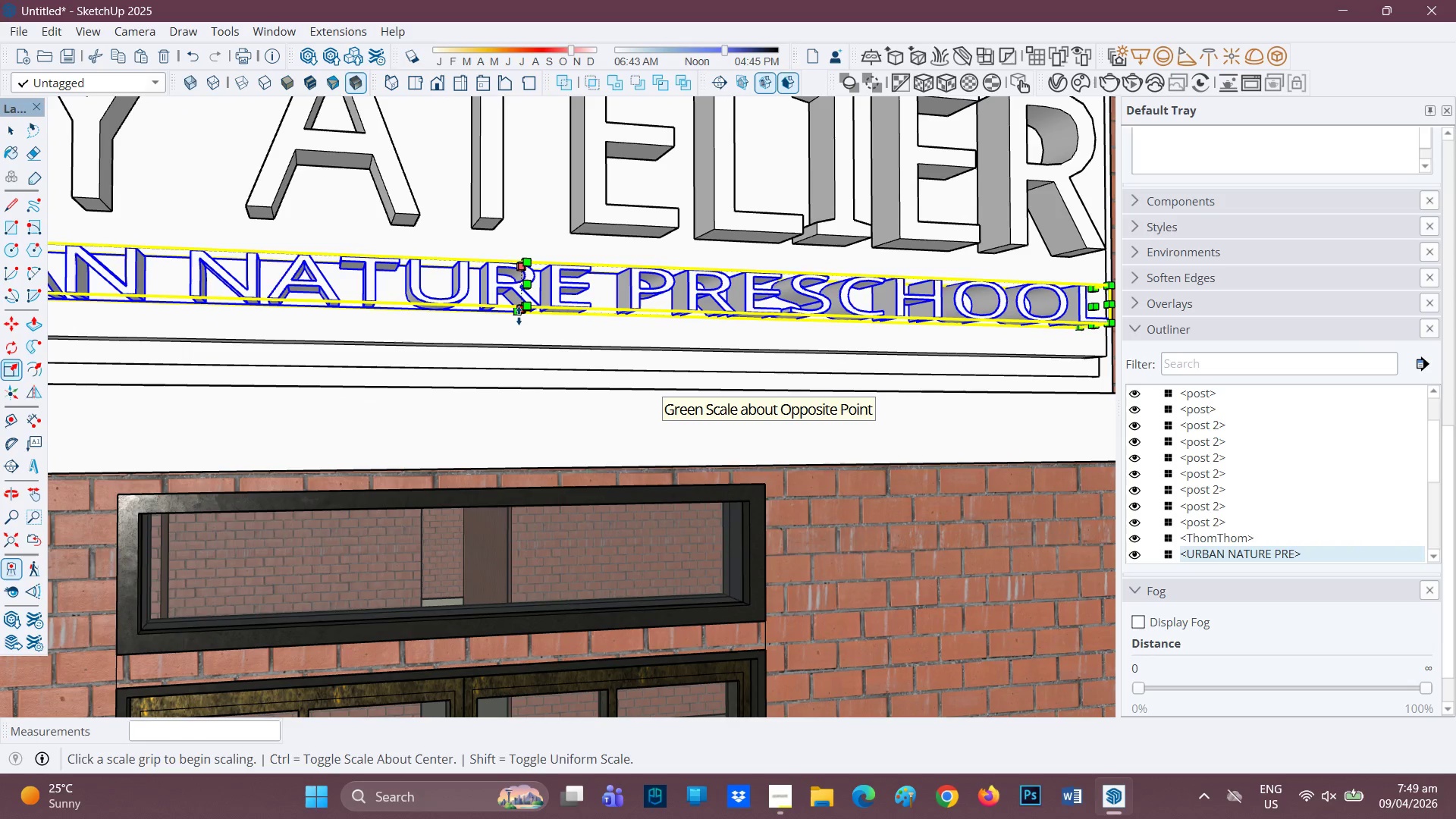 
left_click([520, 316])
 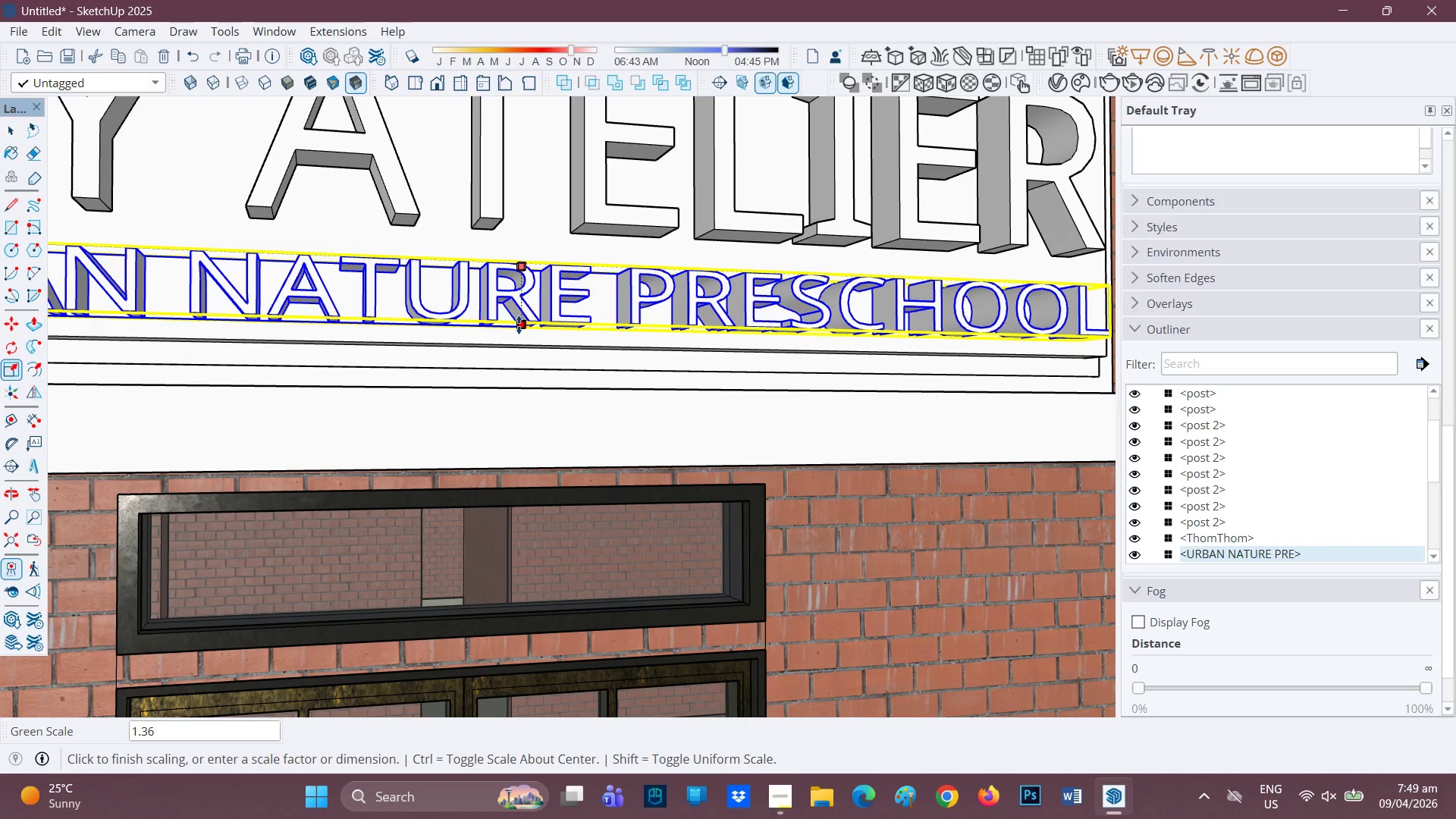 
scroll: coordinate [584, 290], scroll_direction: down, amount: 3.0
 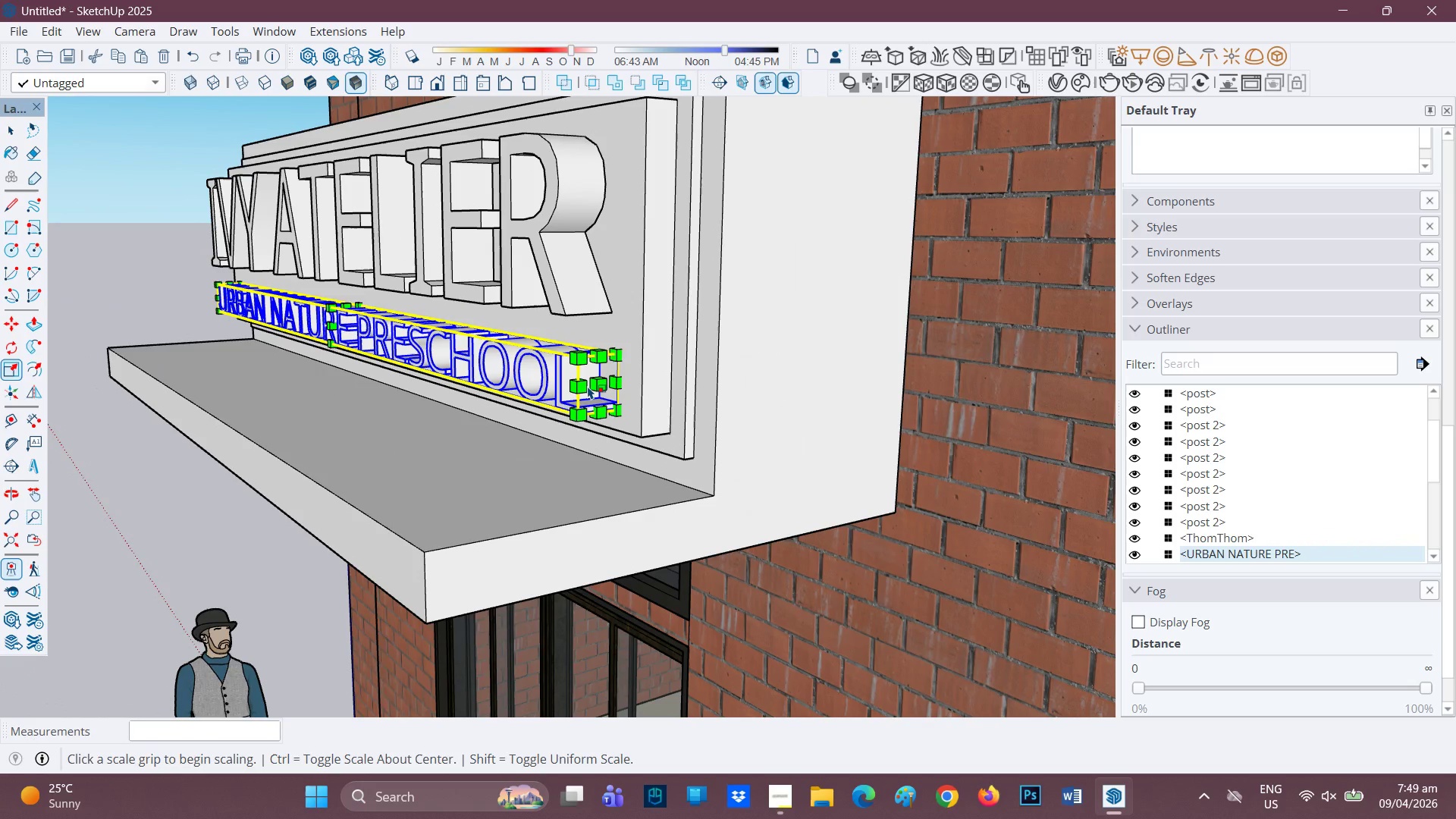 
left_click([573, 383])
 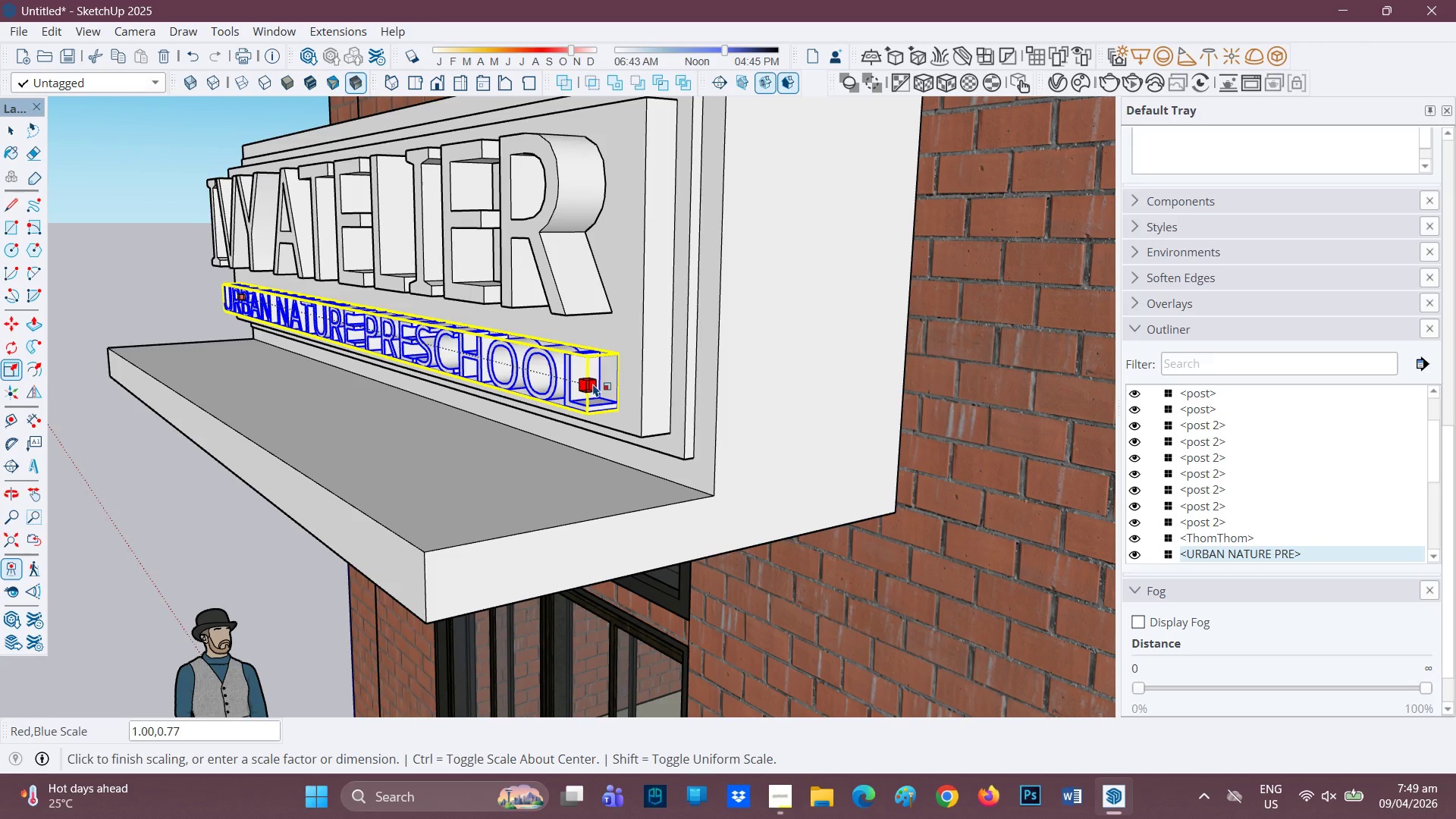 
left_click([594, 384])
 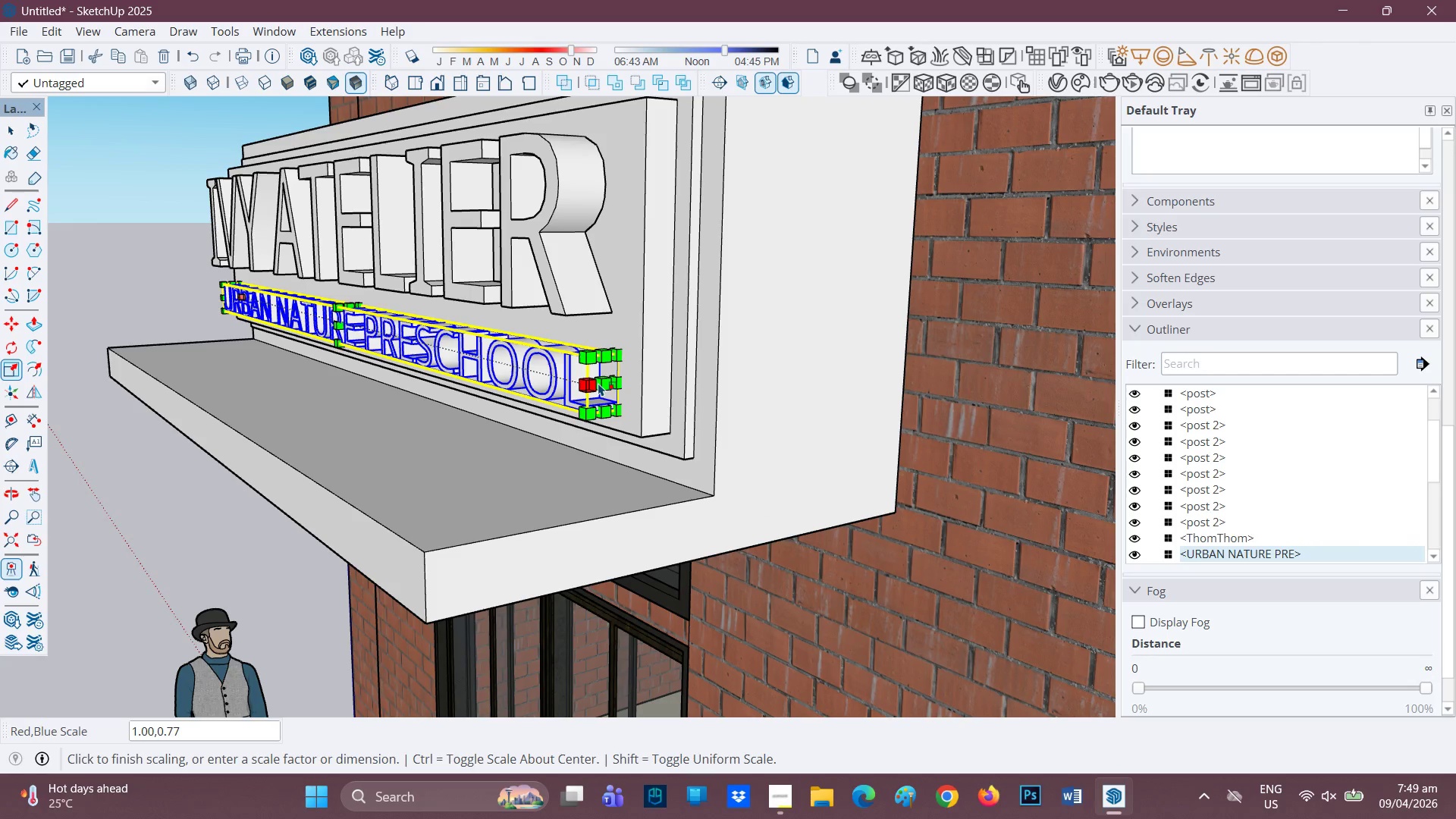 
left_click([604, 383])
 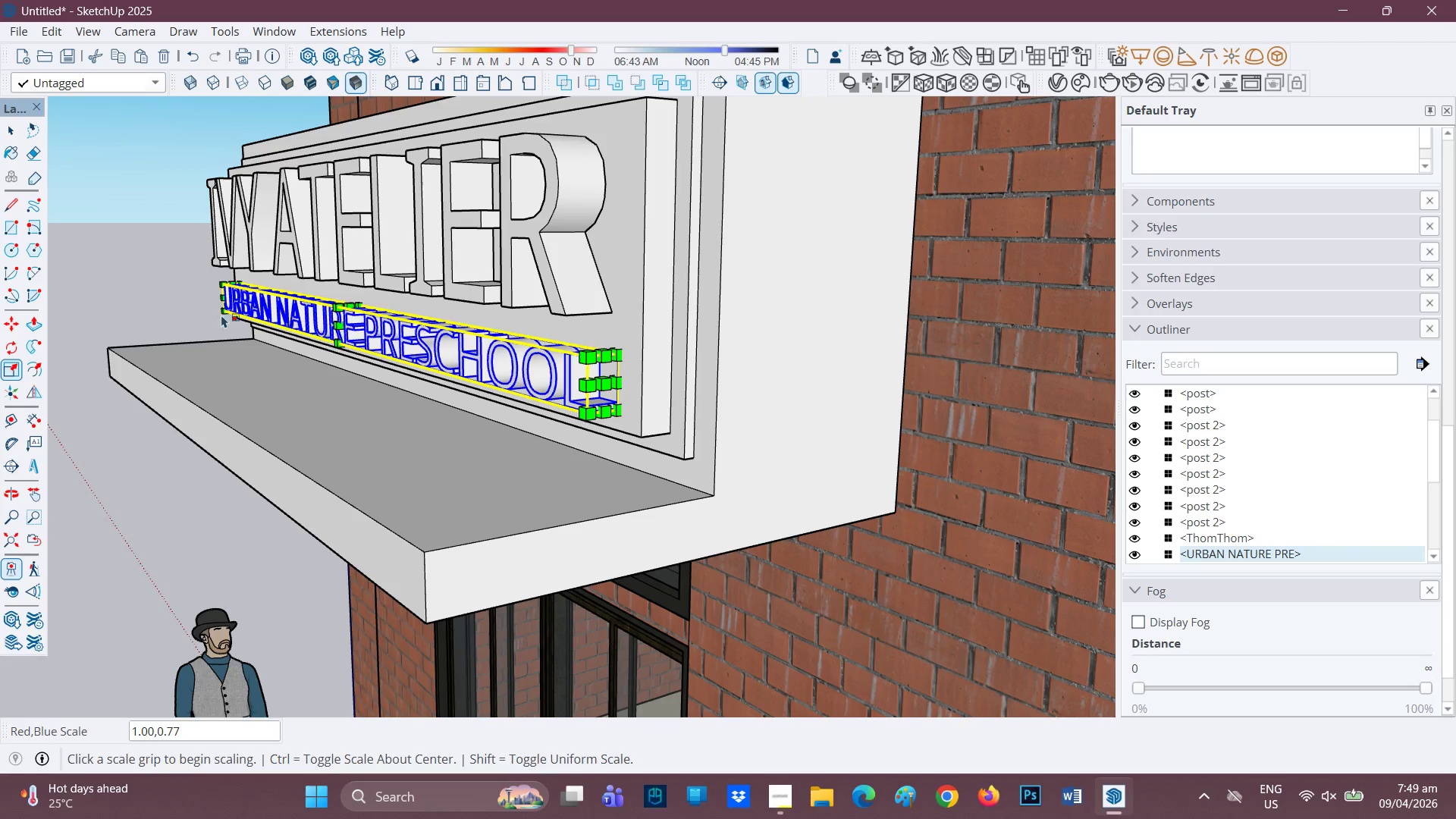 
key(Space)
 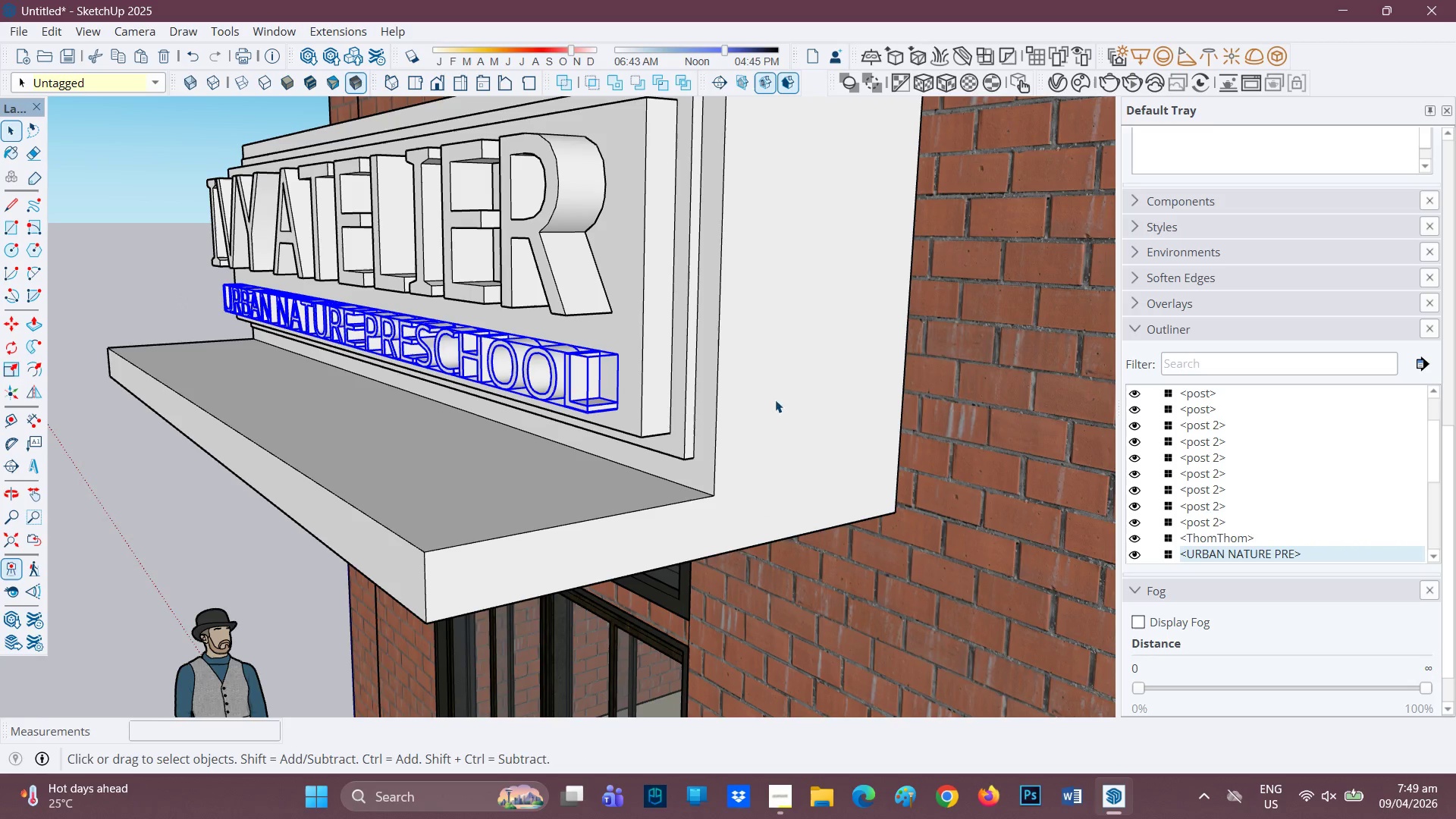 
scroll: coordinate [551, 384], scroll_direction: up, amount: 8.0
 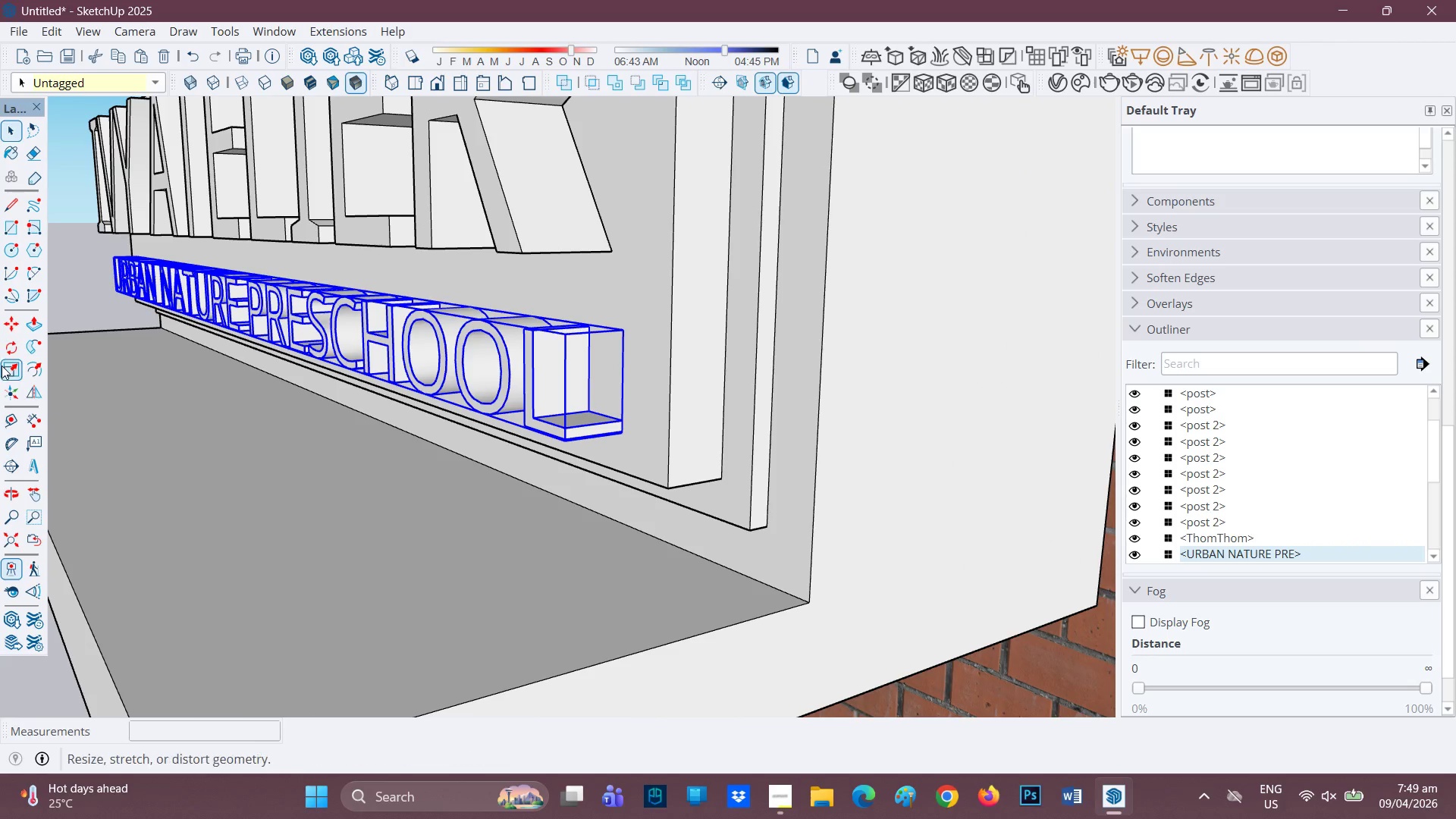 
left_click([14, 369])
 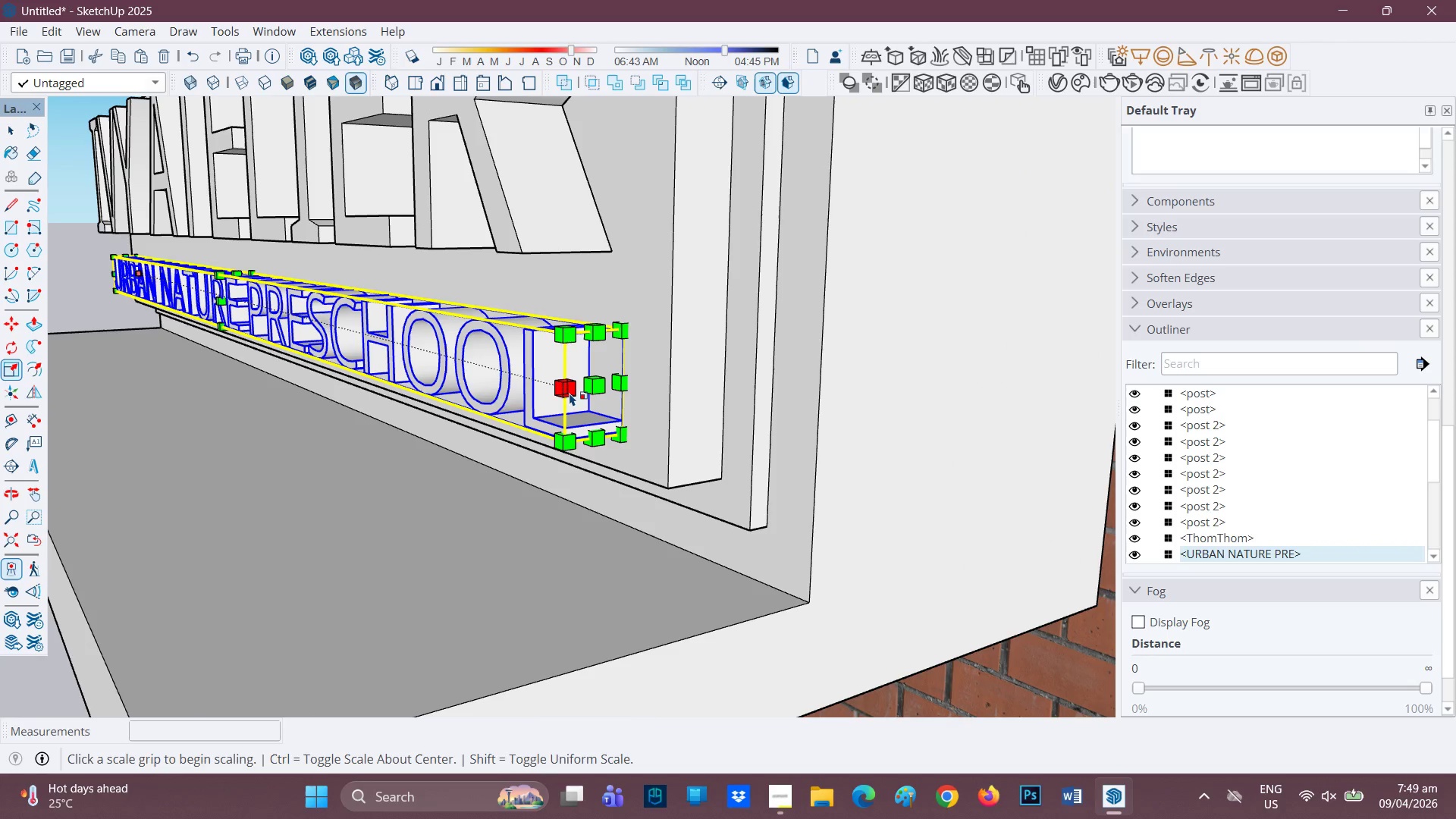 
left_click([567, 391])
 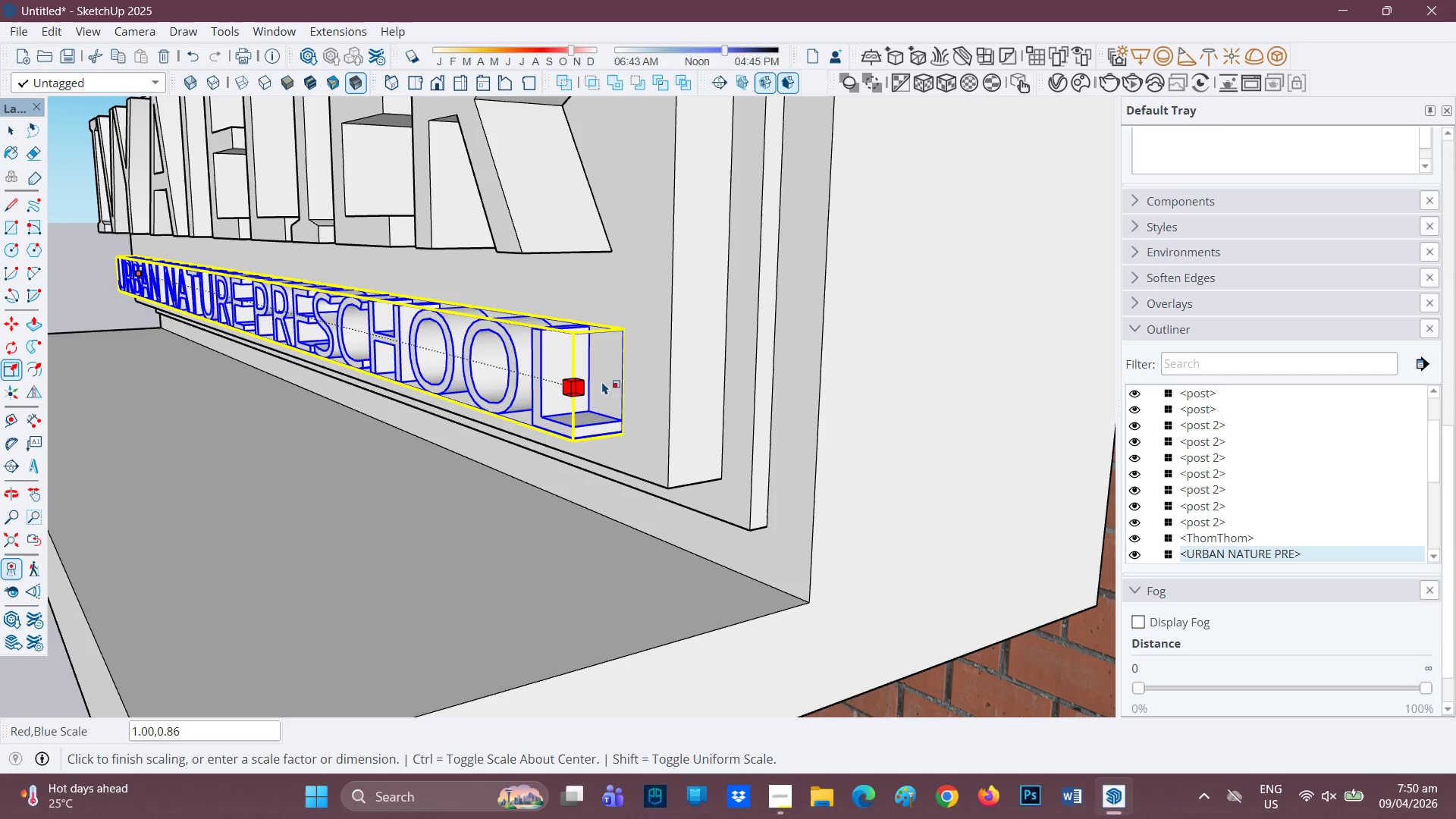 
left_click([602, 381])
 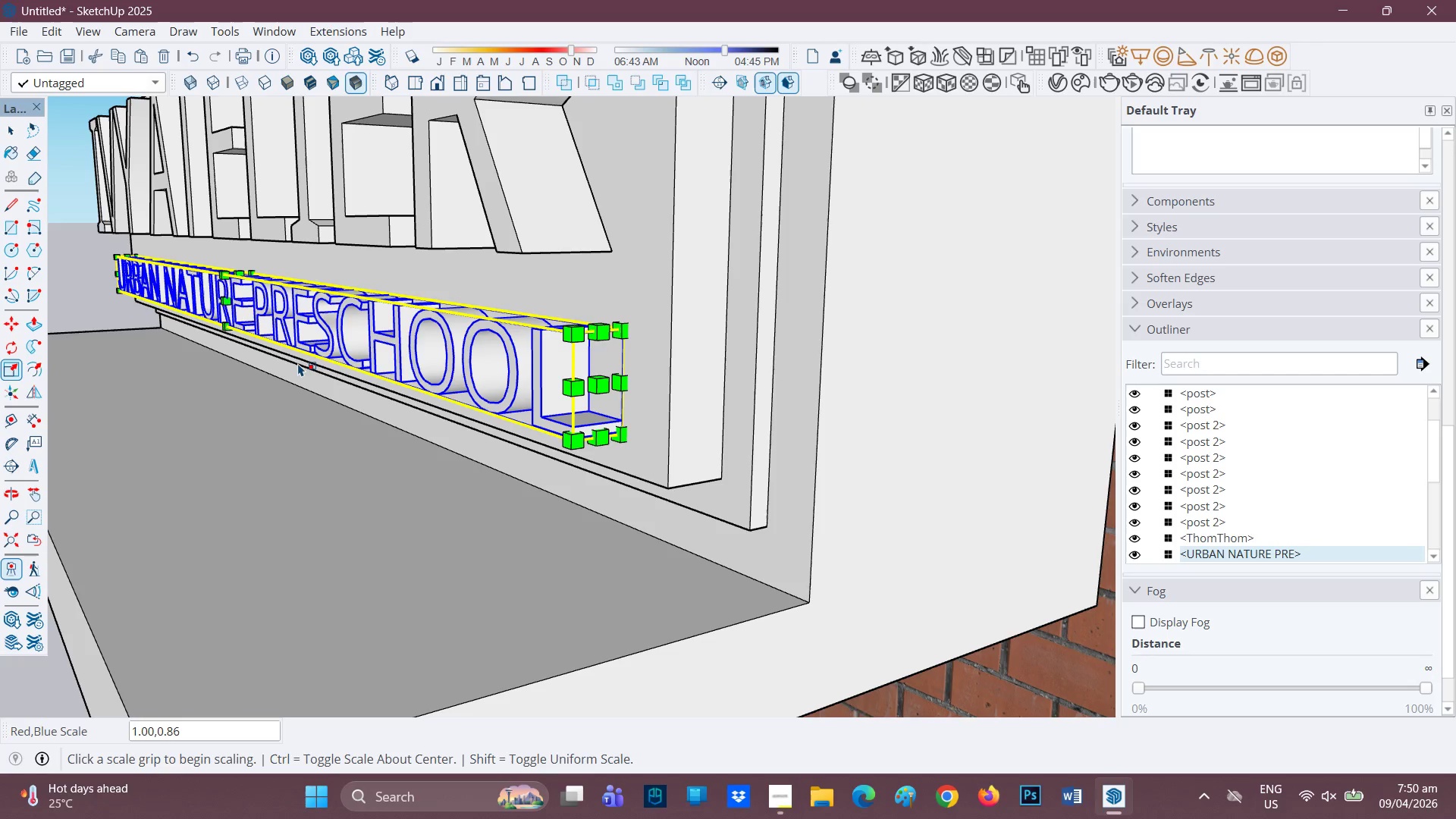 
scroll: coordinate [309, 379], scroll_direction: down, amount: 8.0
 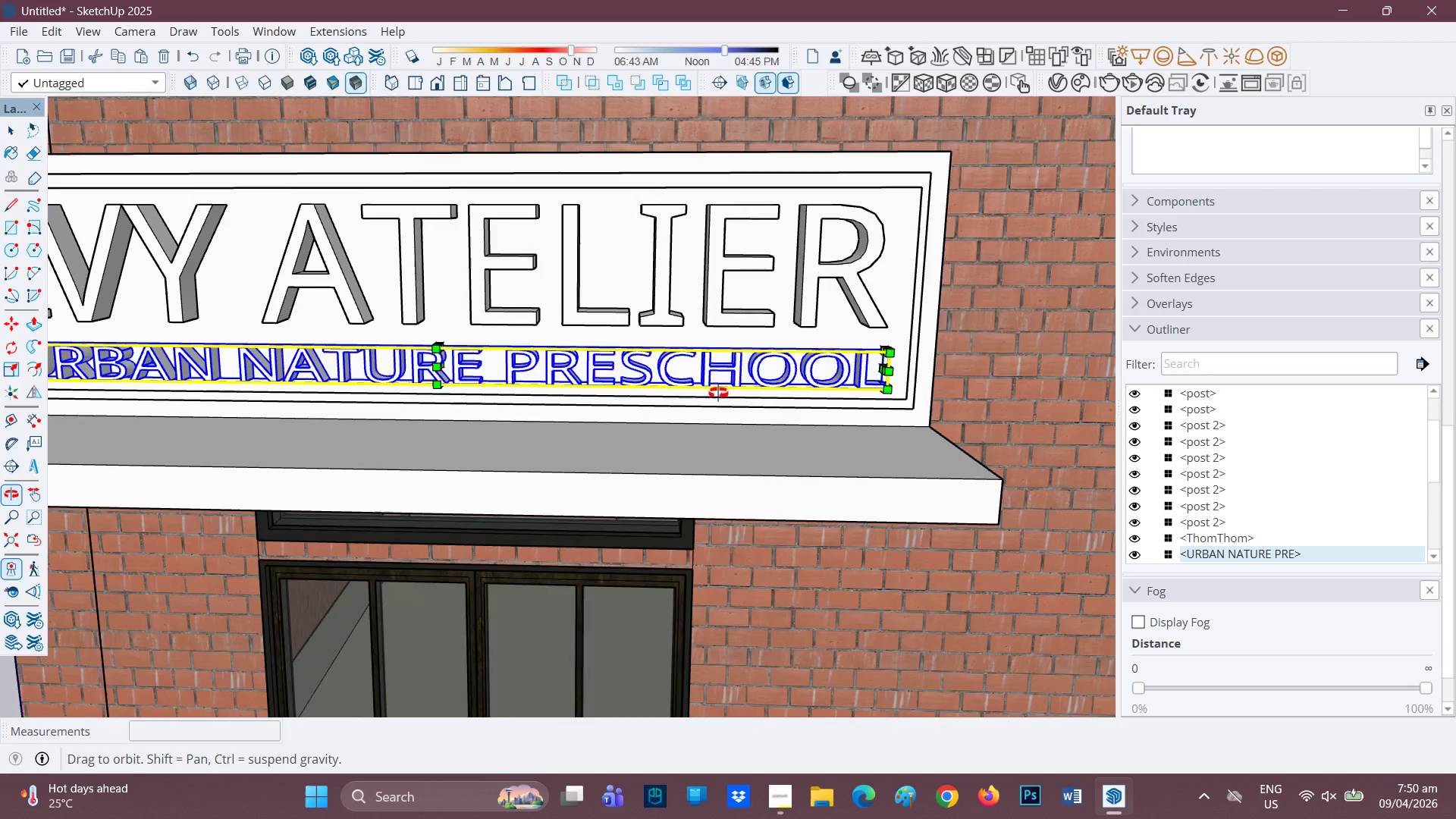 
key(Space)
 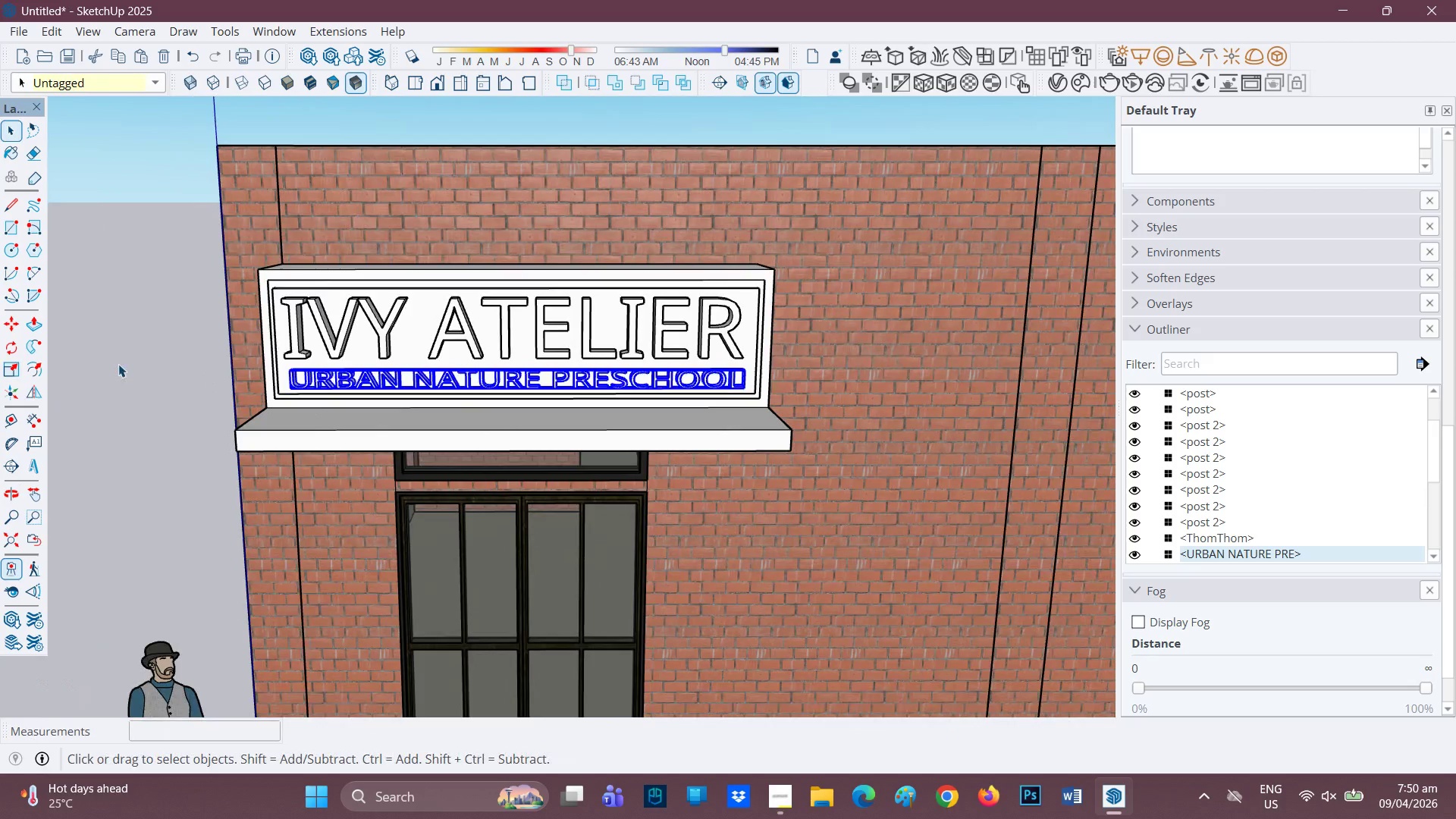 
scroll: coordinate [461, 402], scroll_direction: down, amount: 10.0
 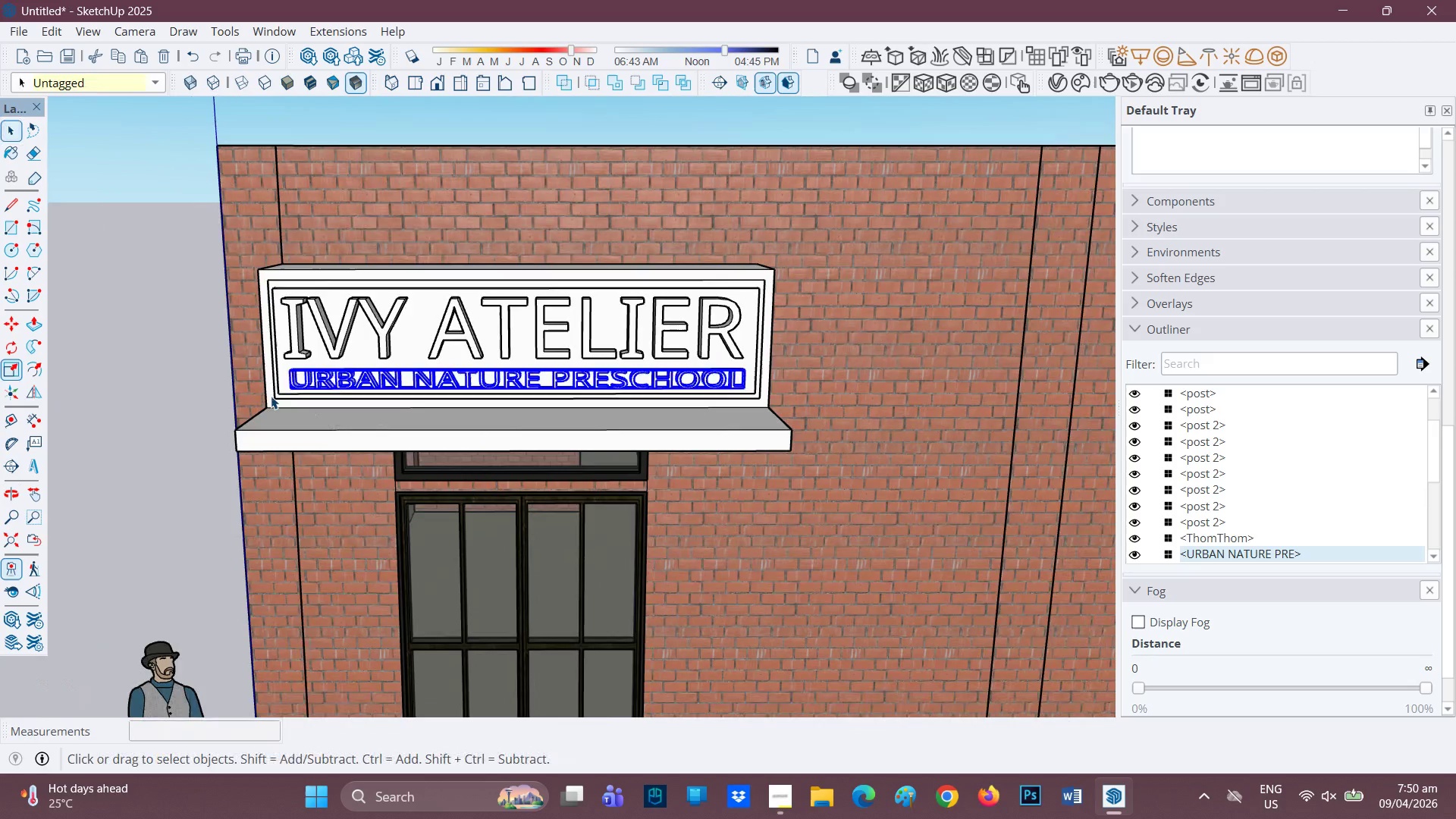 
left_click([118, 364])
 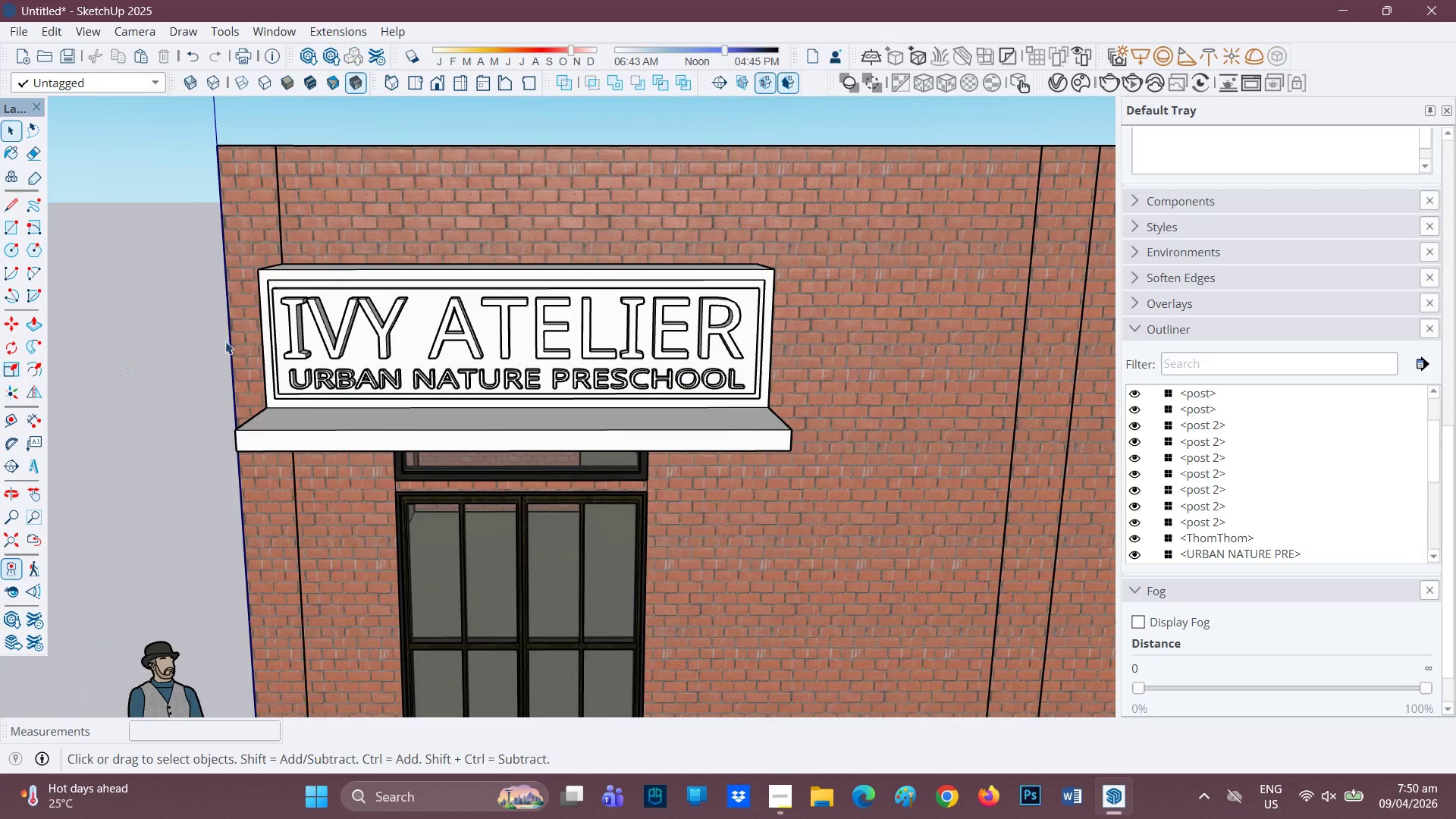 
scroll: coordinate [603, 367], scroll_direction: down, amount: 13.0
 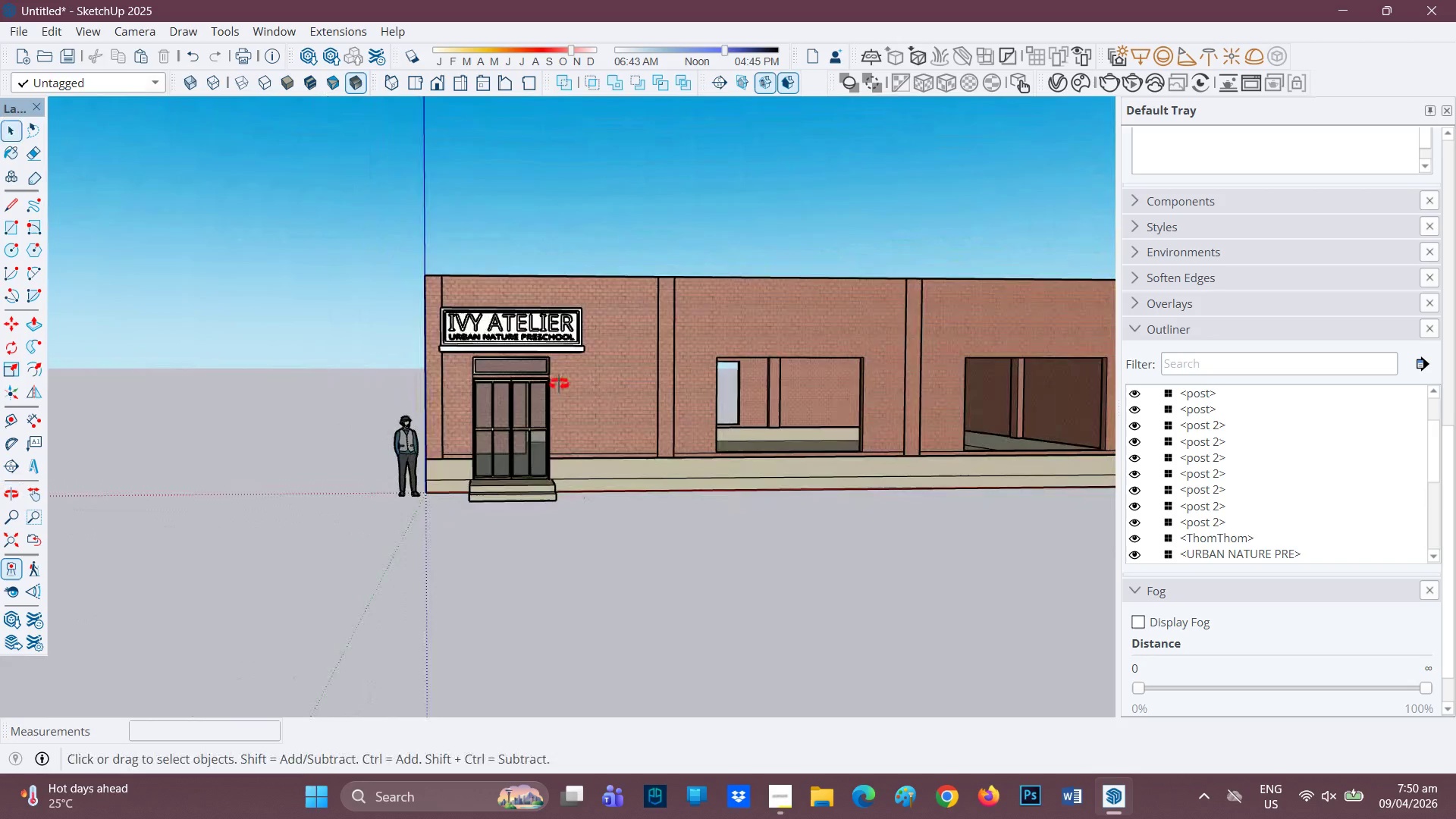 
scroll: coordinate [580, 379], scroll_direction: down, amount: 1.0
 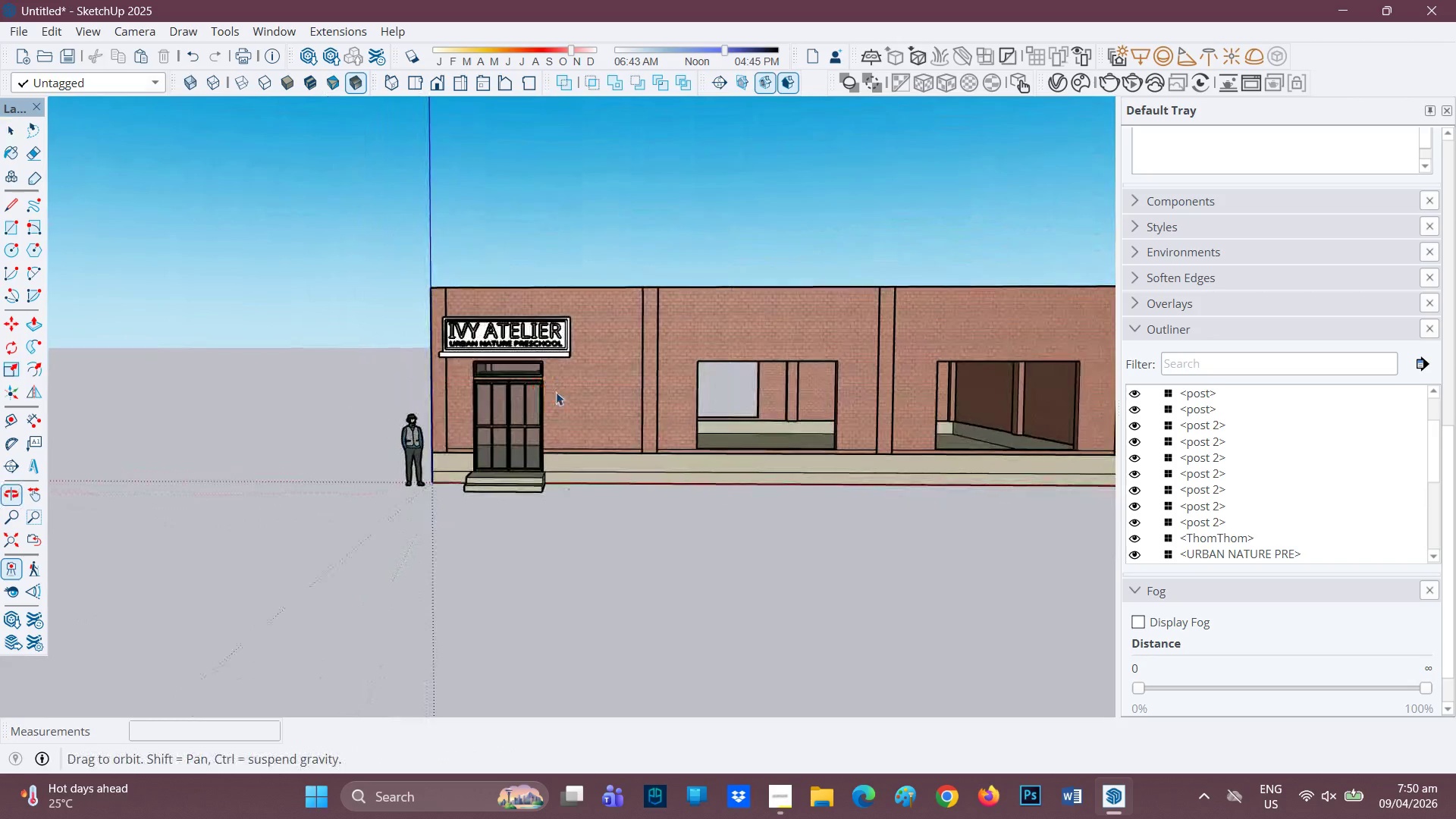 
scroll: coordinate [582, 359], scroll_direction: up, amount: 6.0